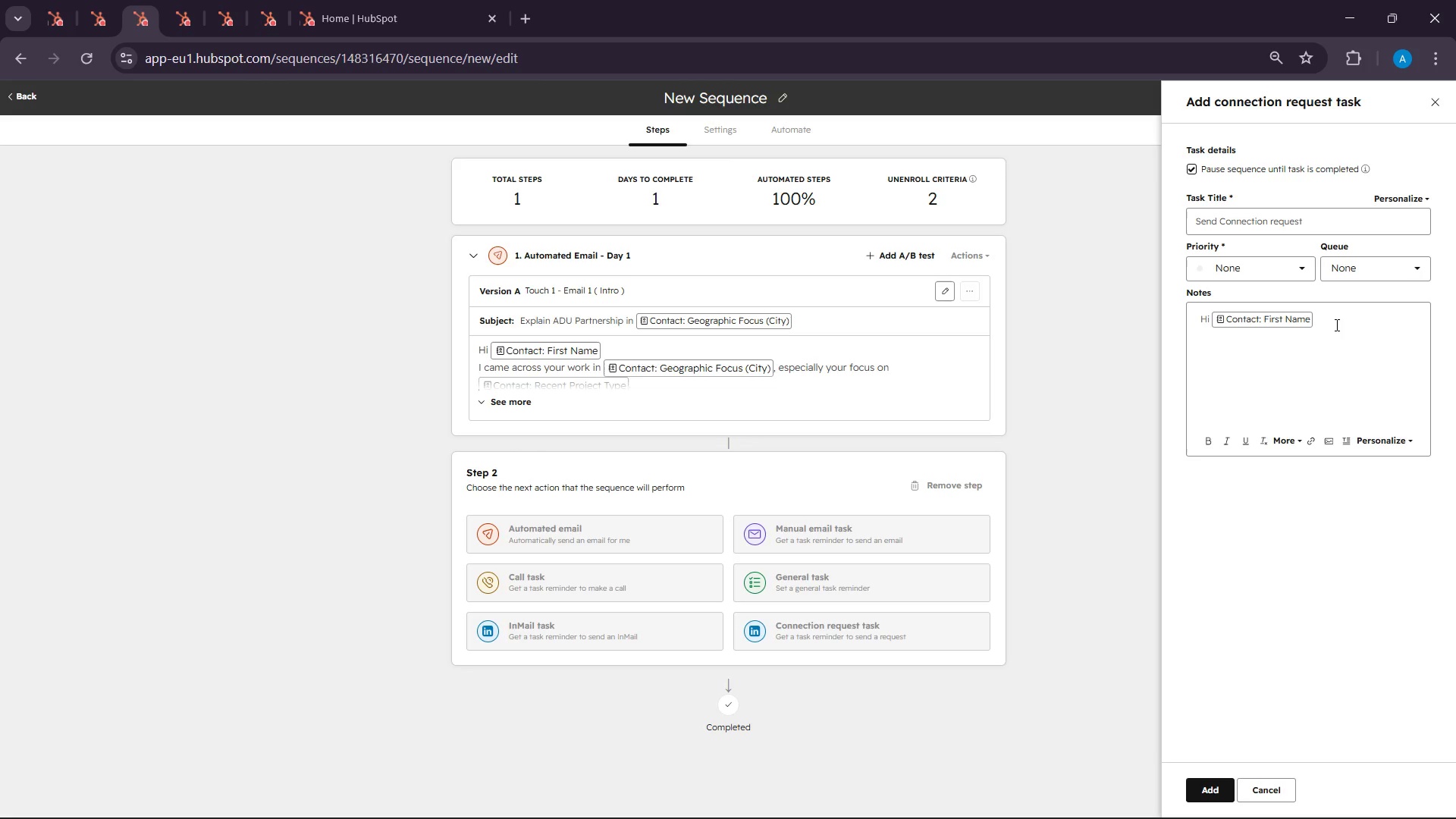 
type(I came across youre)
key(Backspace)
type( recent )
 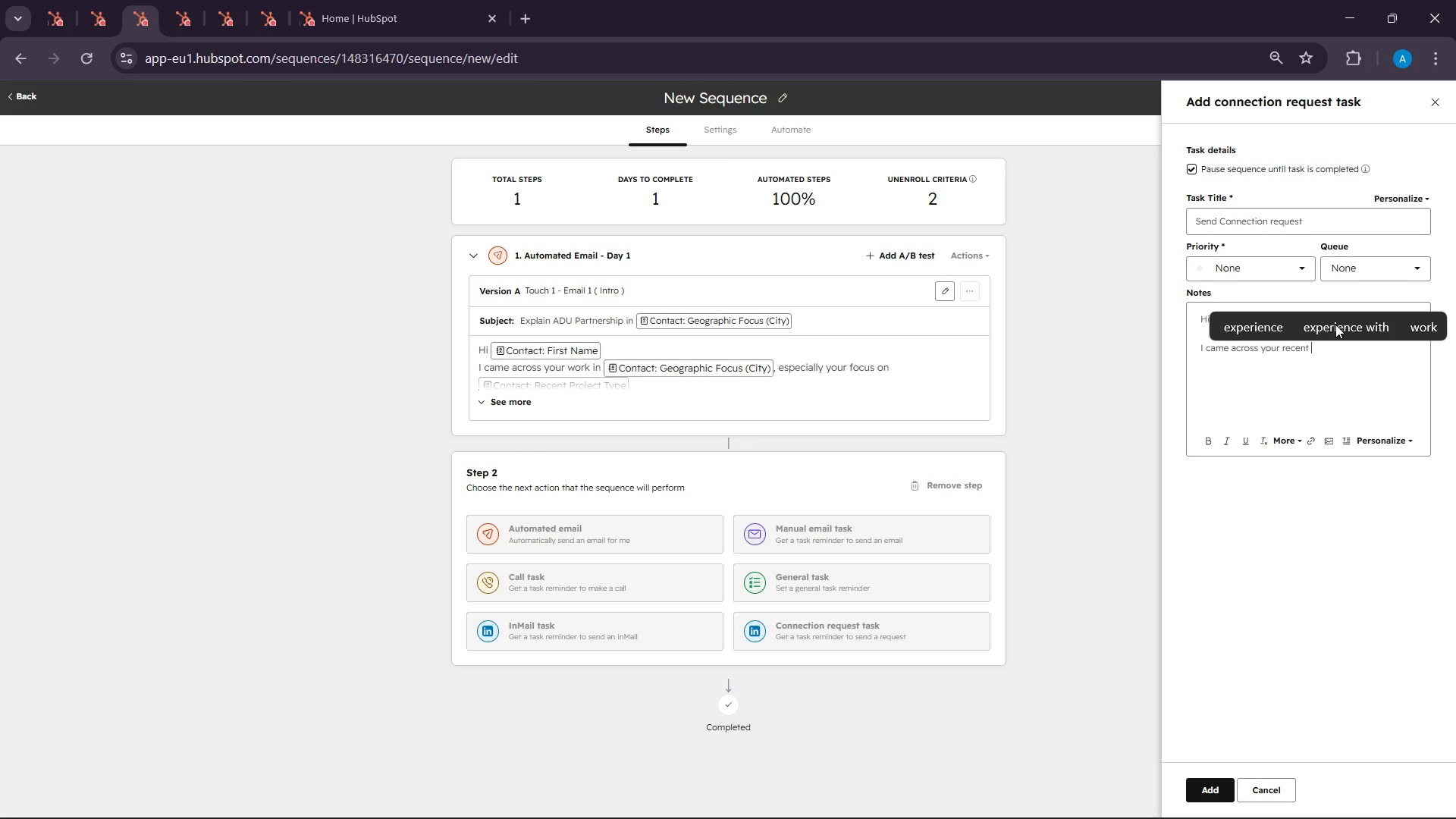 
wait(11.59)
 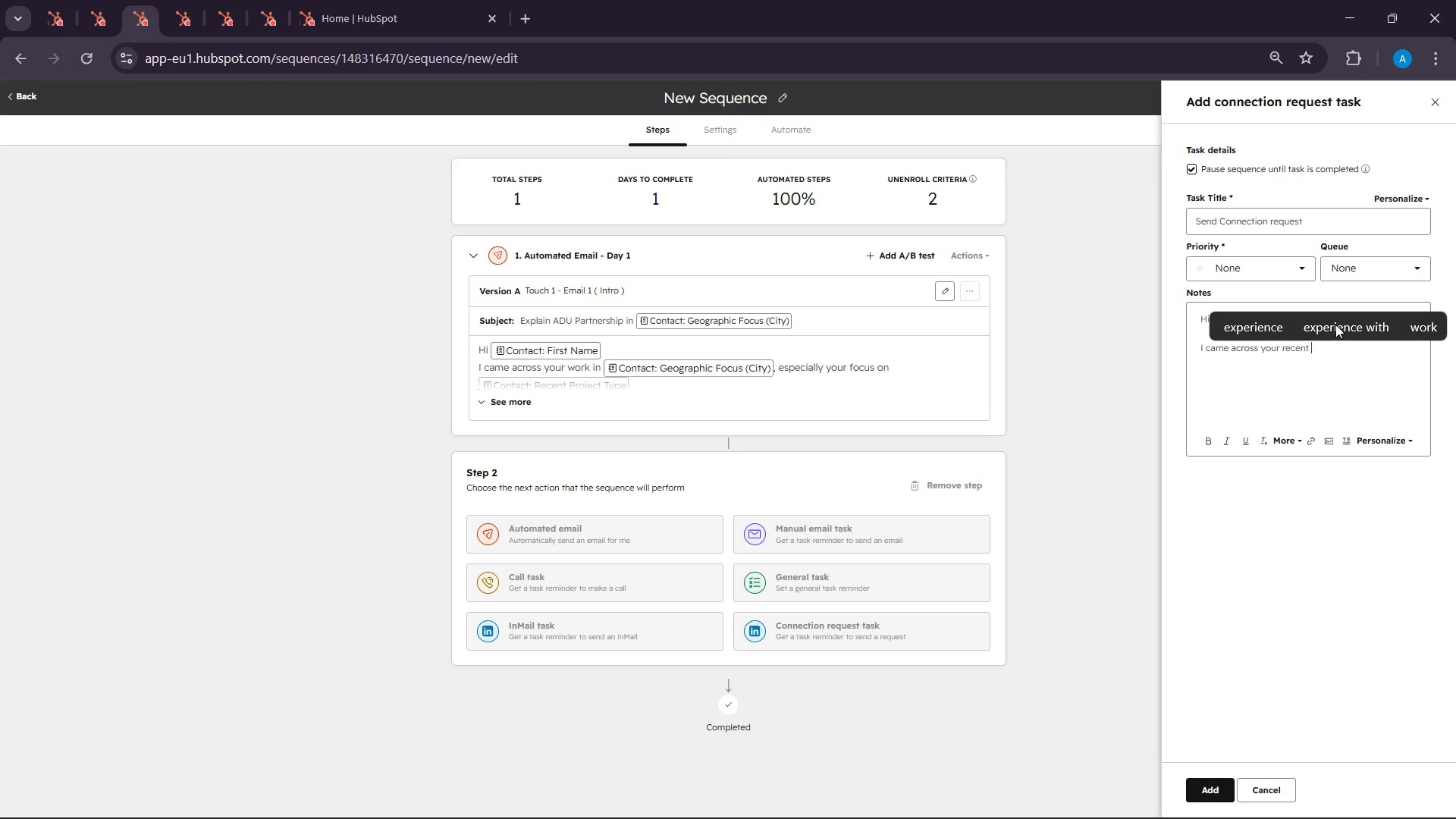 
type(wot)
key(Backspace)
type(rk )
 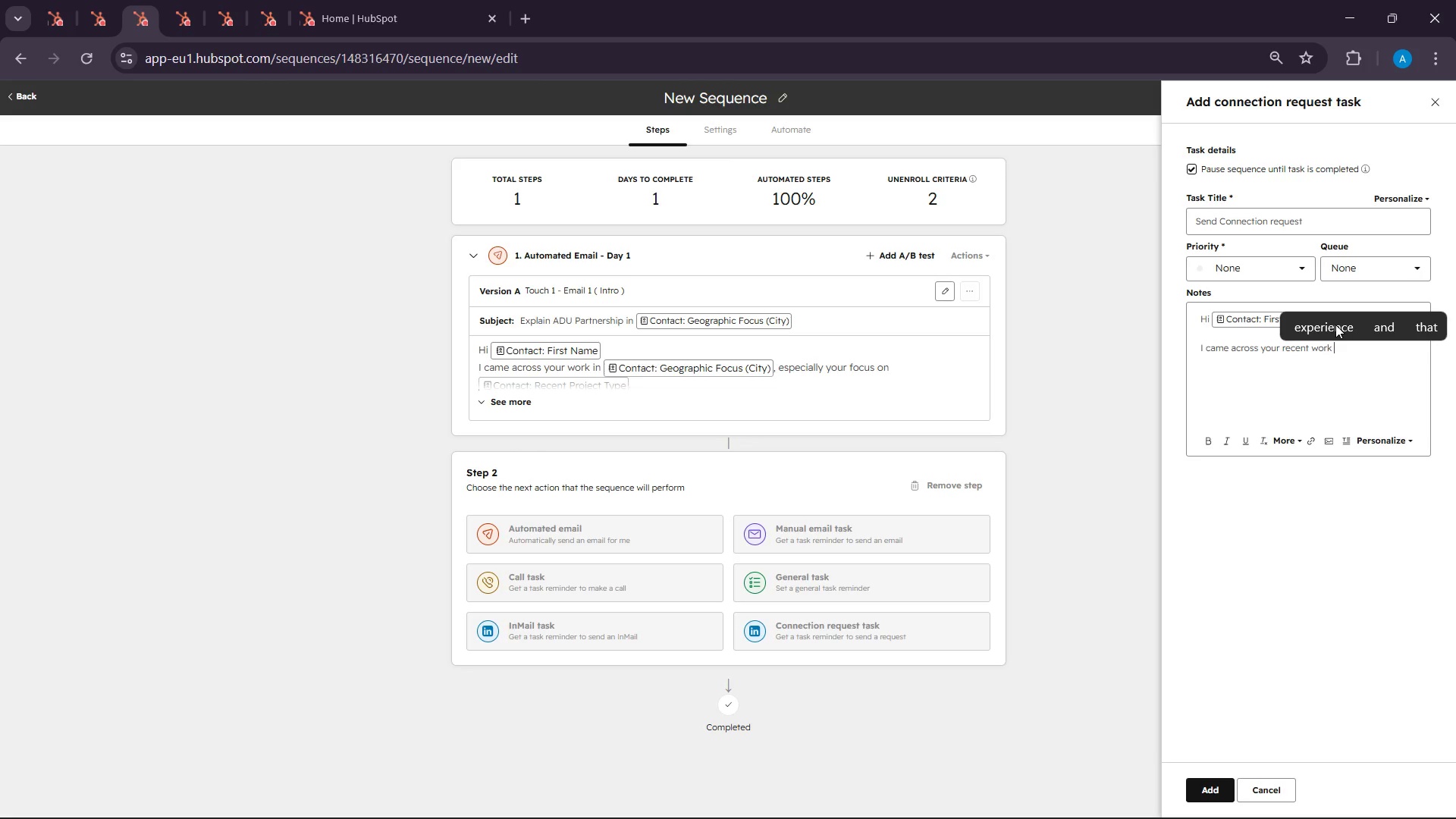 
key(Backspace)
key(Backspace)
key(Backspace)
key(Backspace)
key(Backspace)
type(amazing project on)
 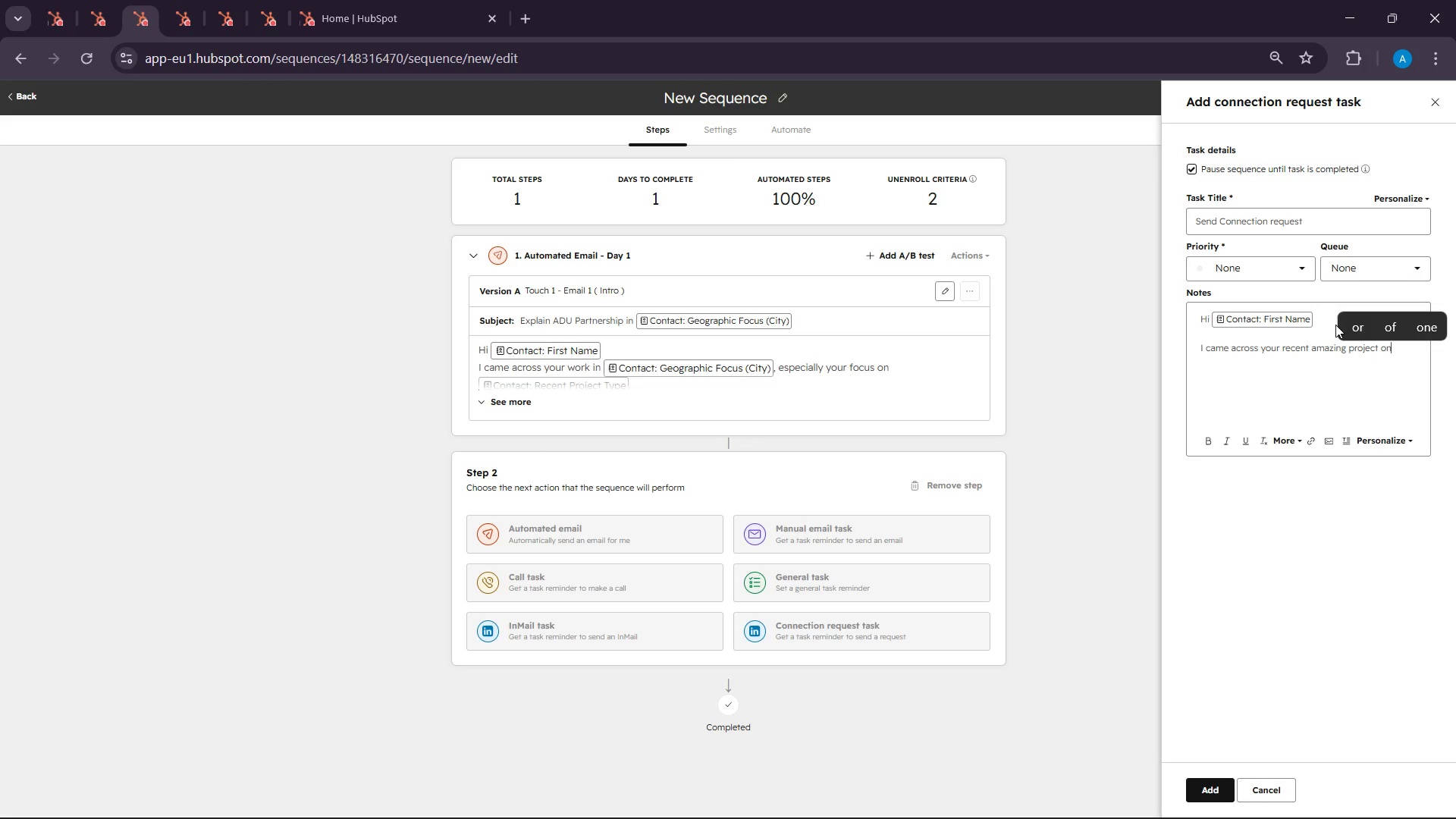 
key(Enter)
 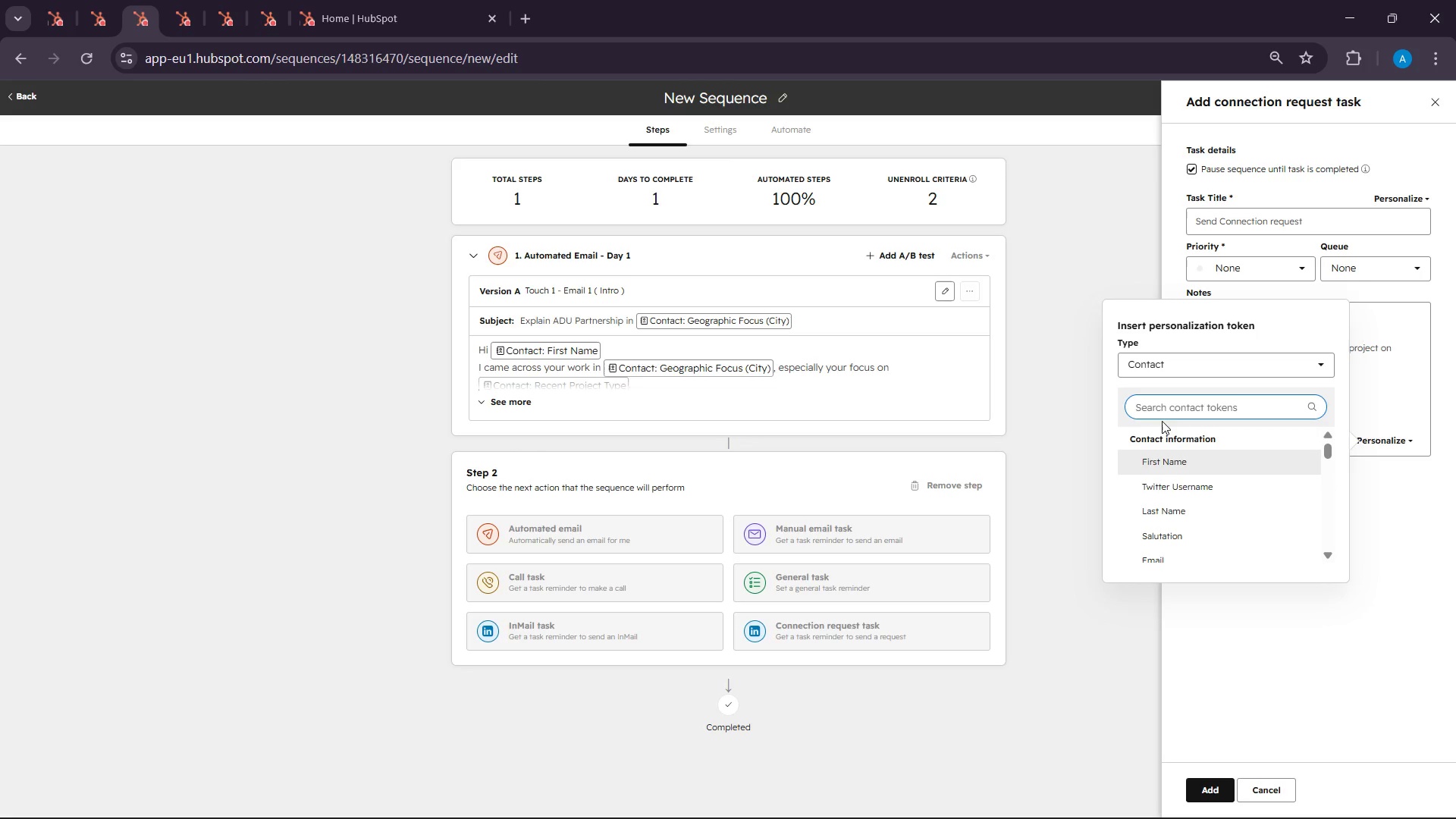 
wait(7.06)
 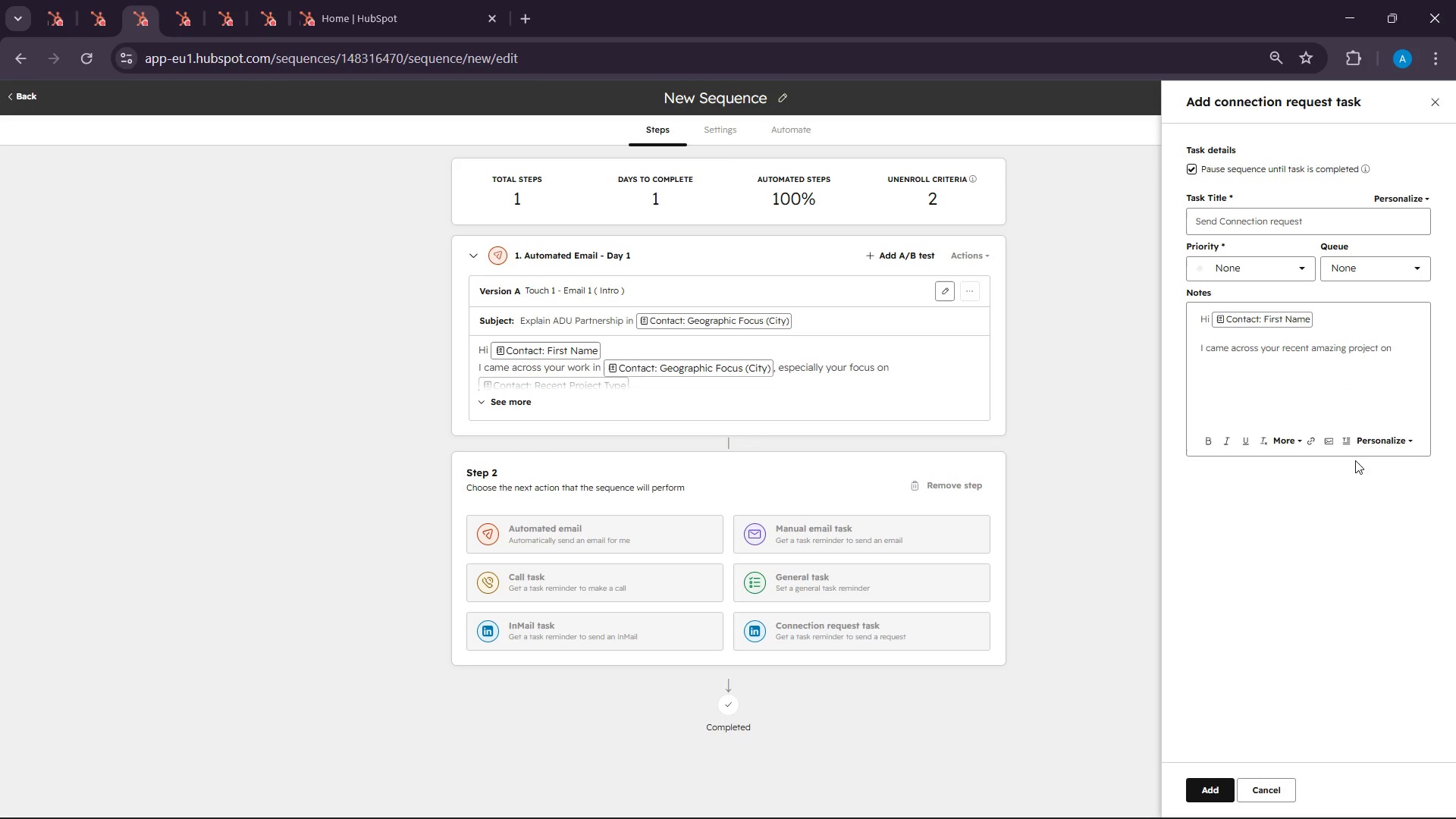 
type(recen)
 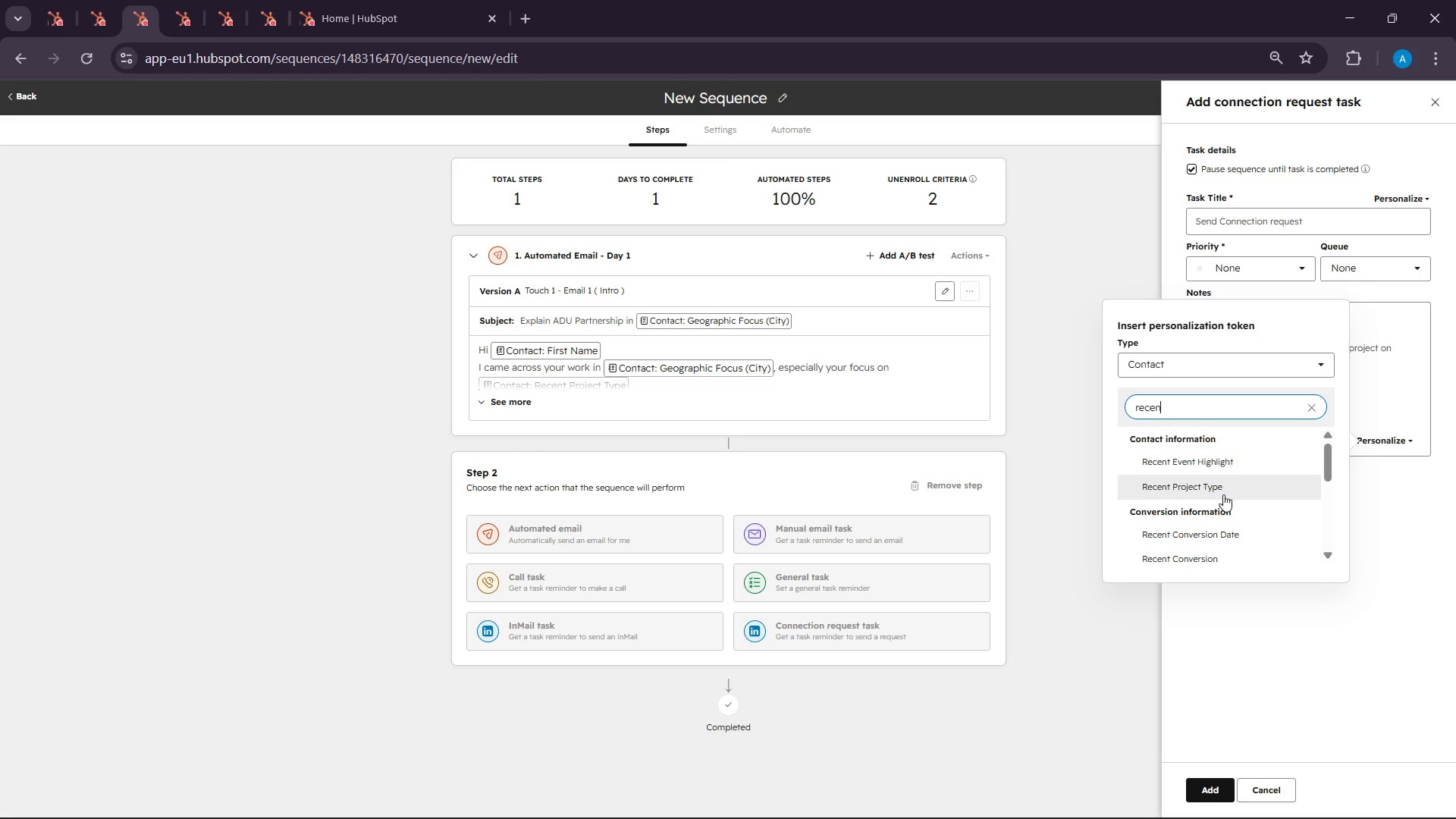 
left_click([1222, 485])
 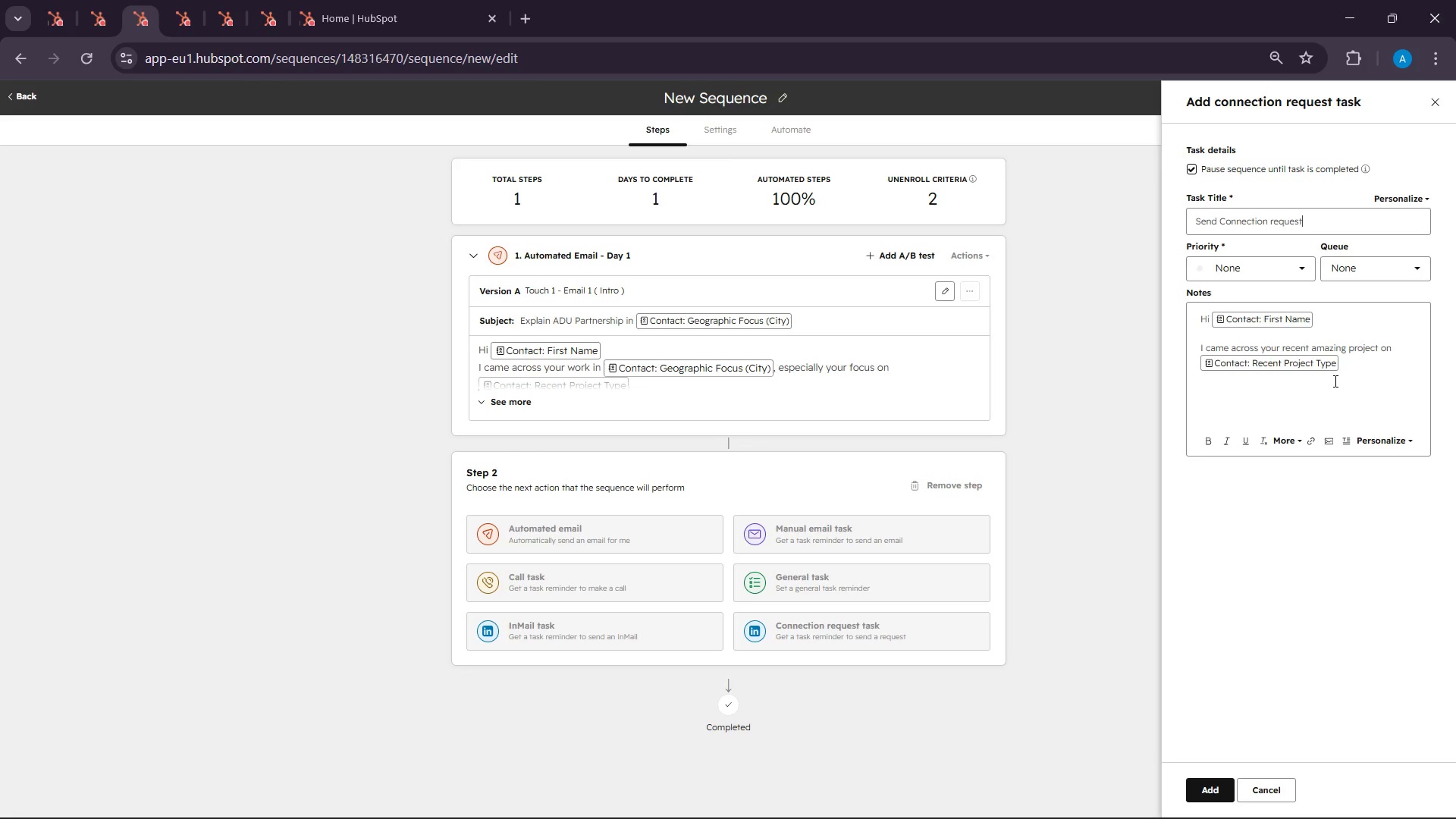 
left_click([1351, 365])
 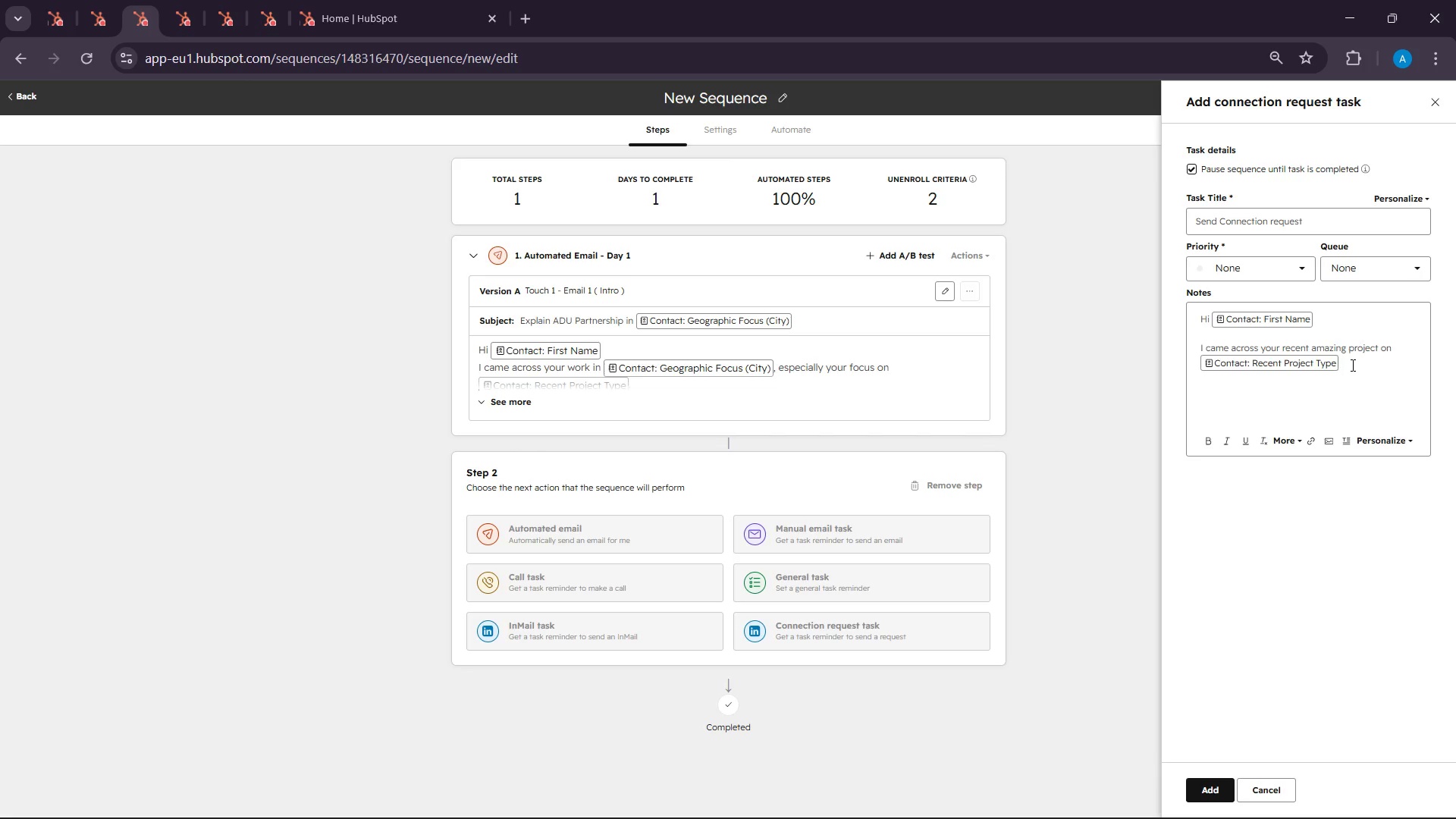 
type( and was rea)
 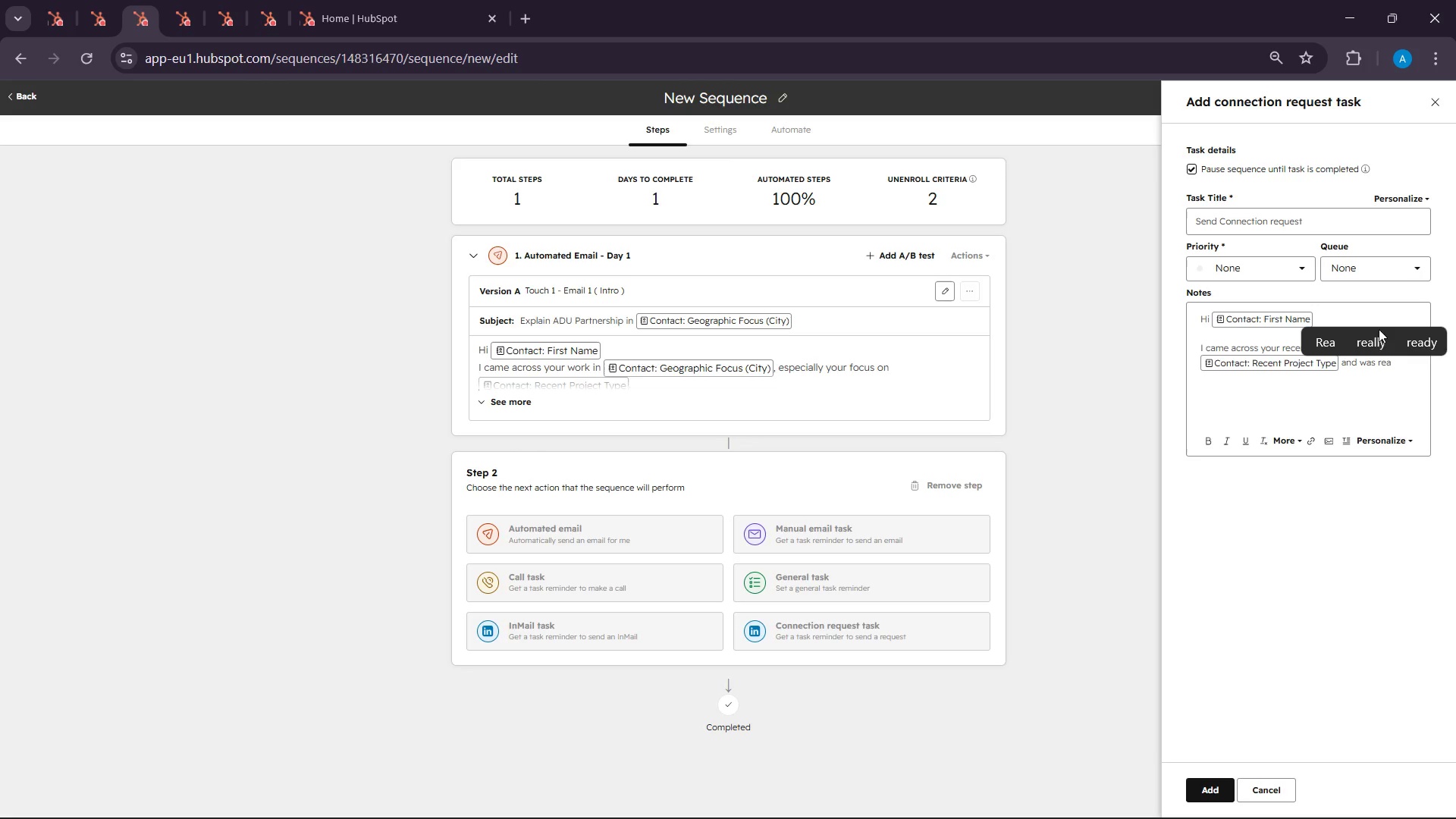 
left_click([1383, 341])
 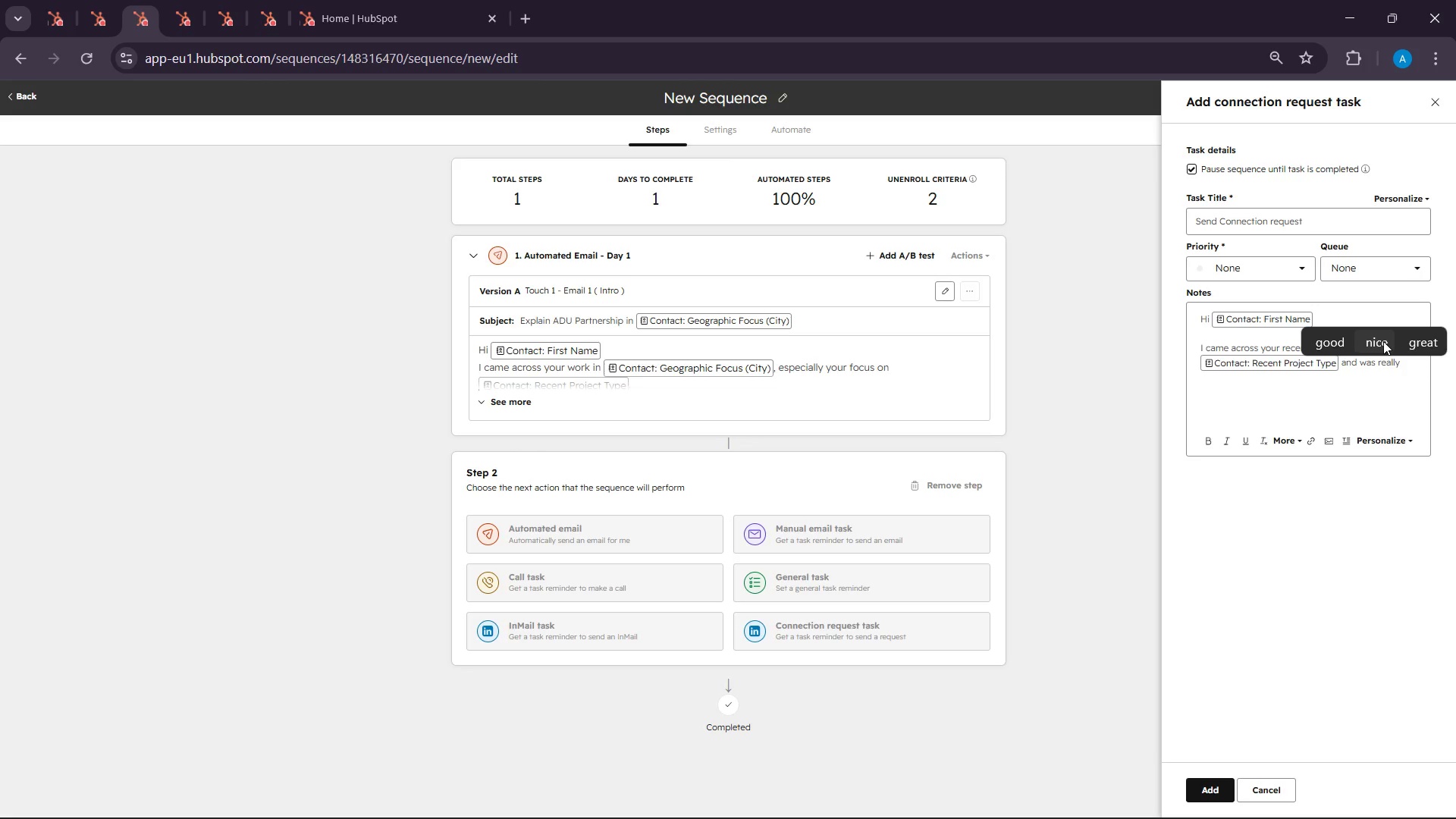 
type(imp)
 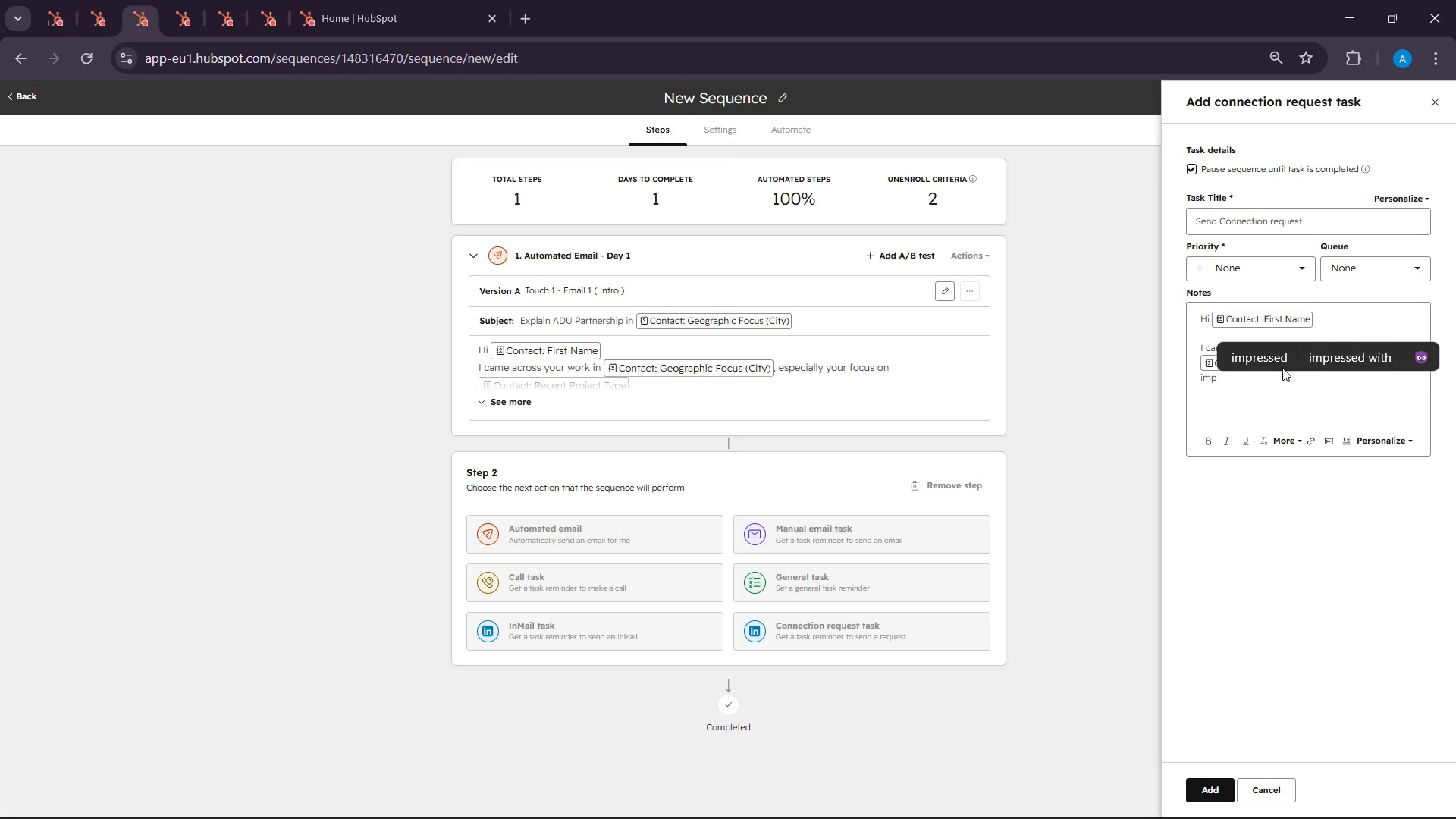 
left_click([1257, 350])
 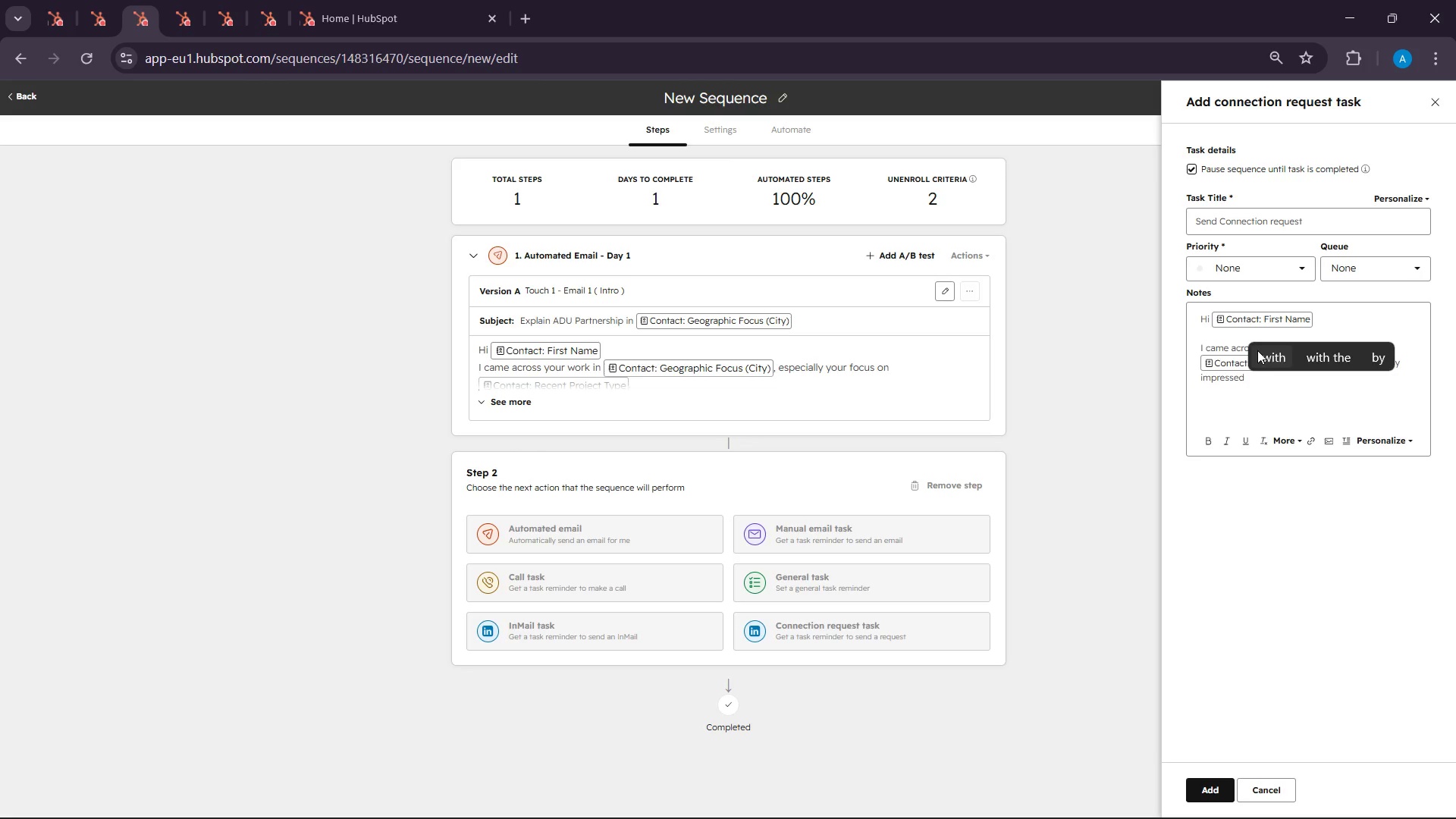 
key(Enter)
 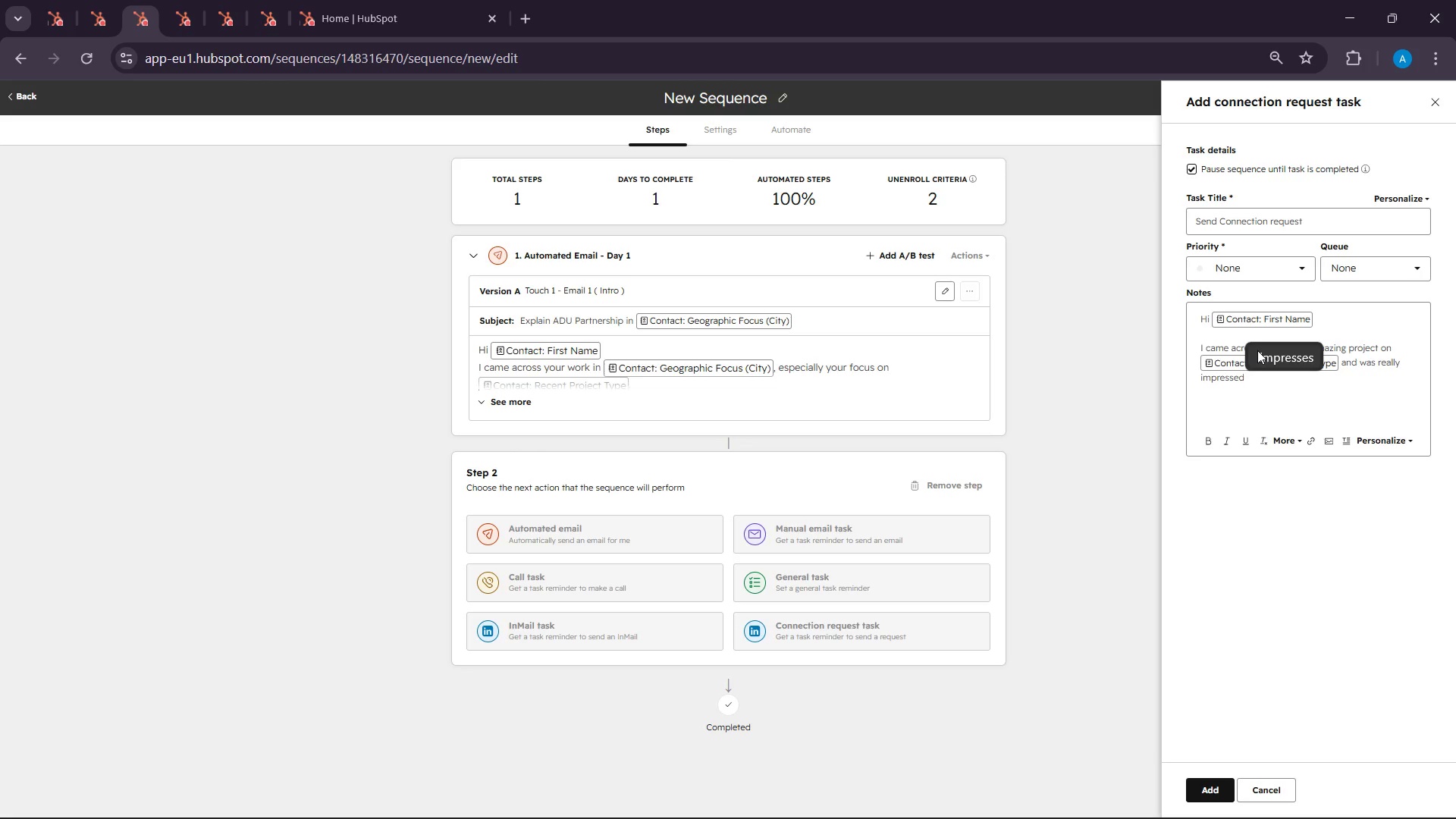 
key(Enter)
 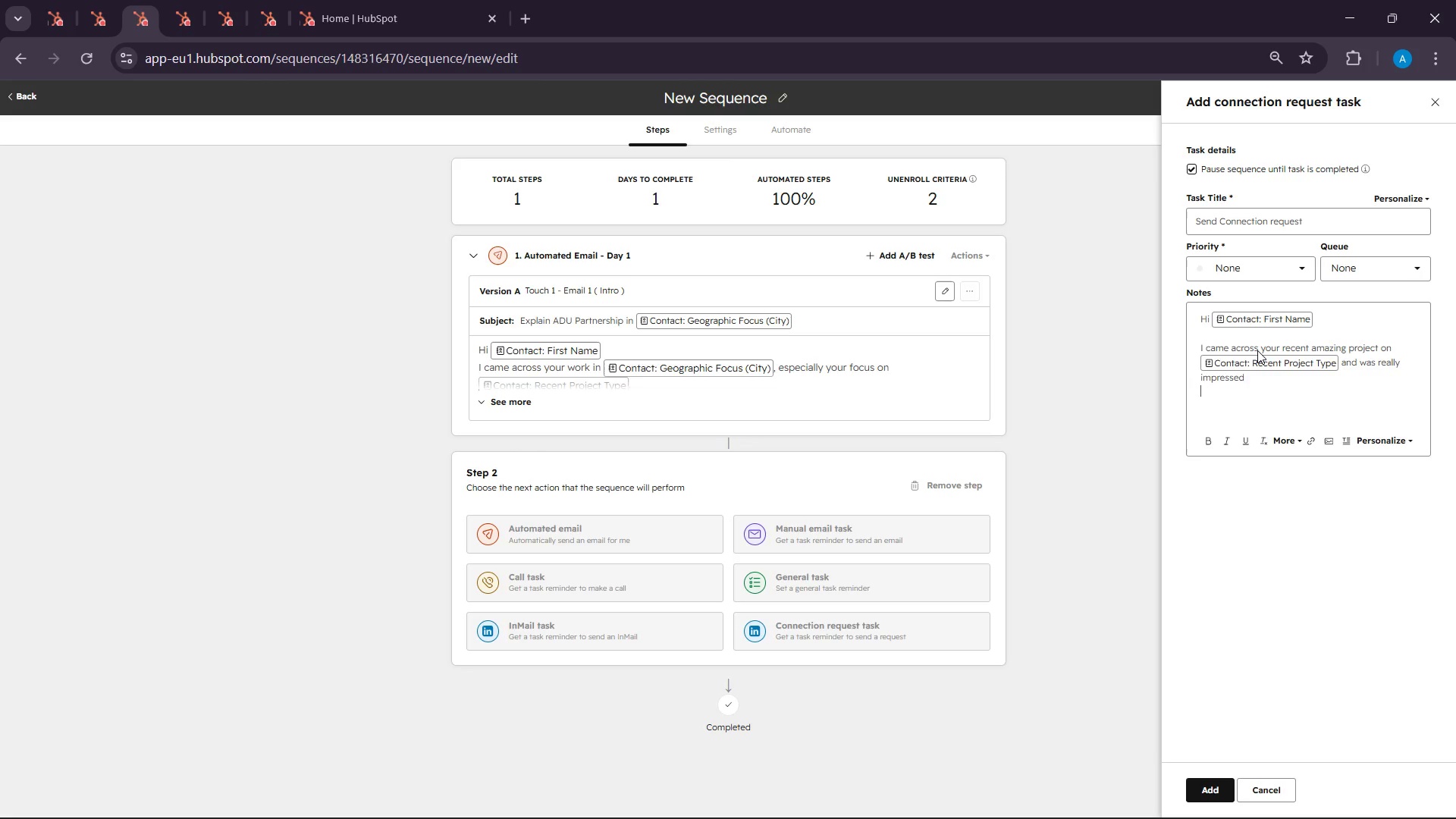 
key(Enter)
 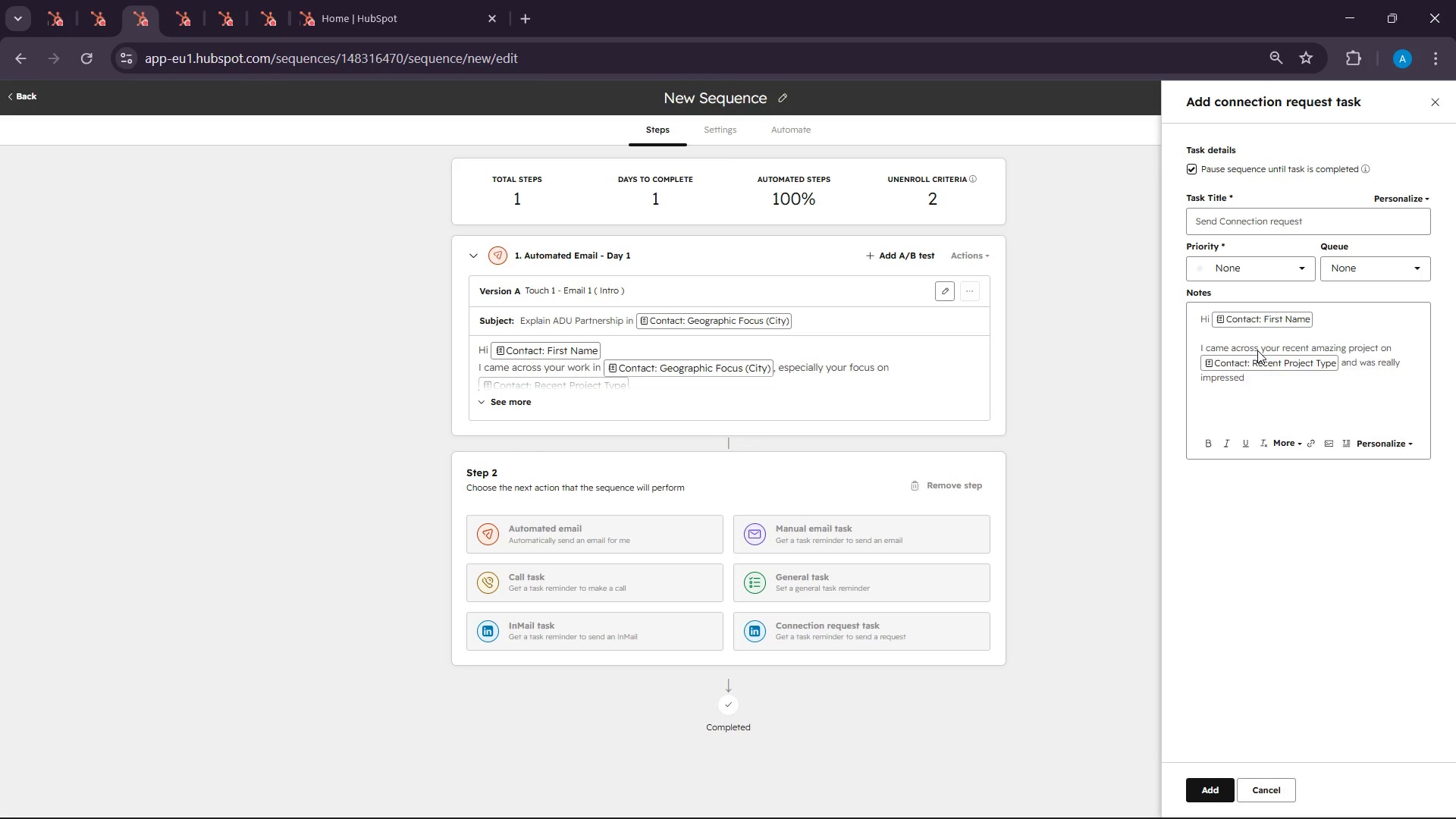 
type(I work with Timbre)
key(Backspace)
key(Backspace)
type(er & Tides )
key(Backspace)
type(, where we artner )
 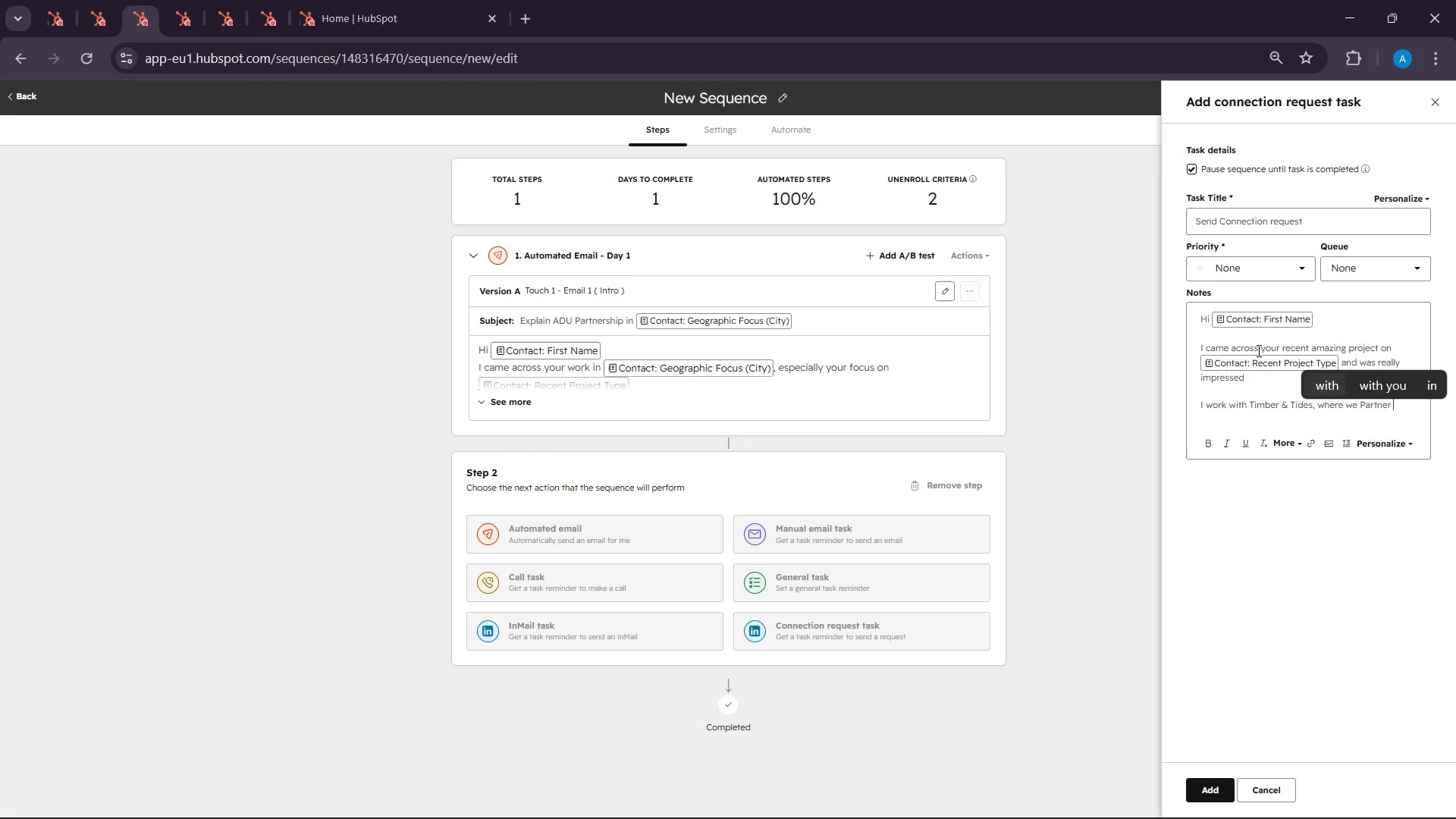 
type(with arch)
 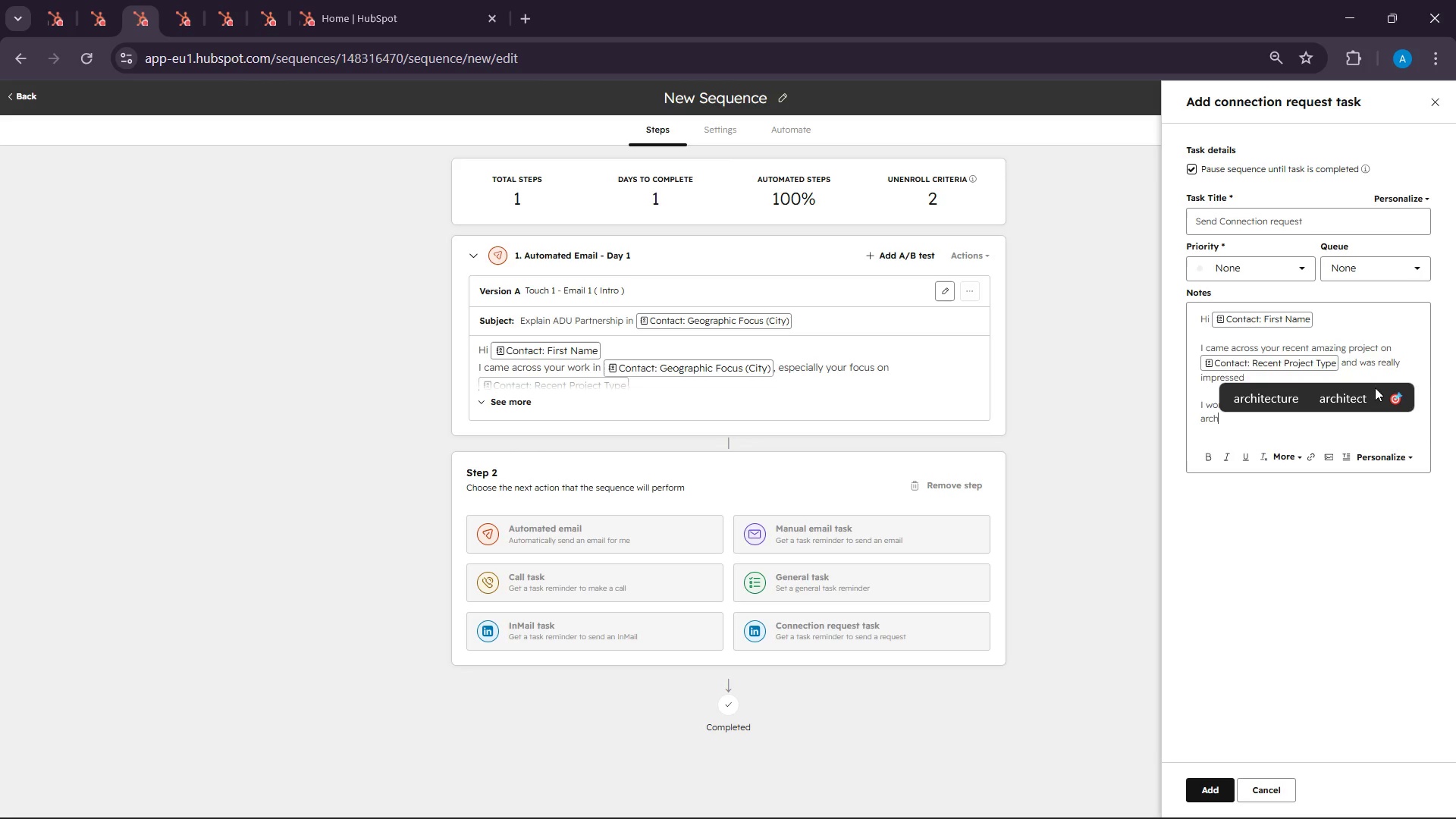 
left_click([1367, 391])
 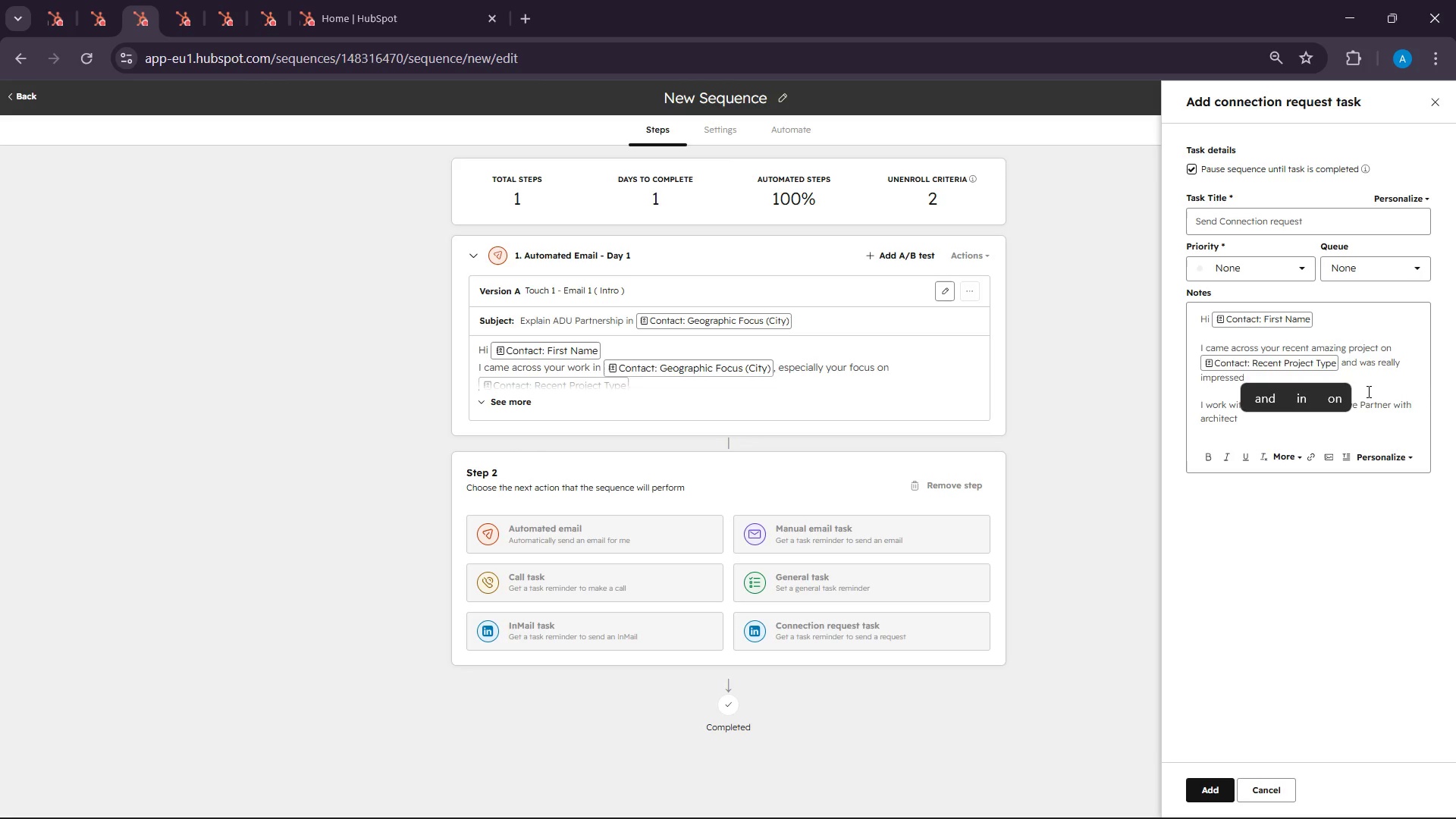 
type(and agent and highvolu)
 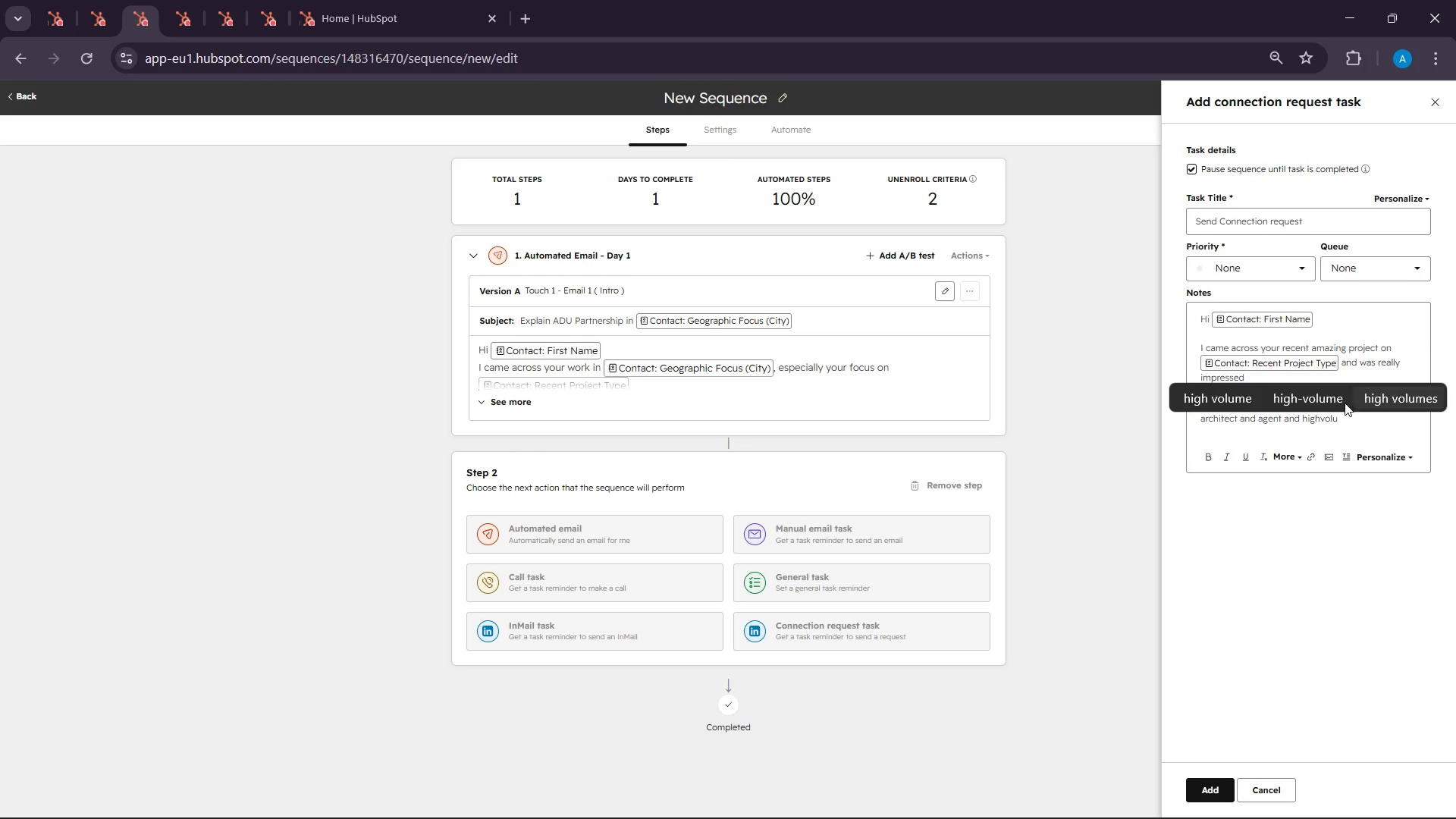 
left_click([1316, 403])
 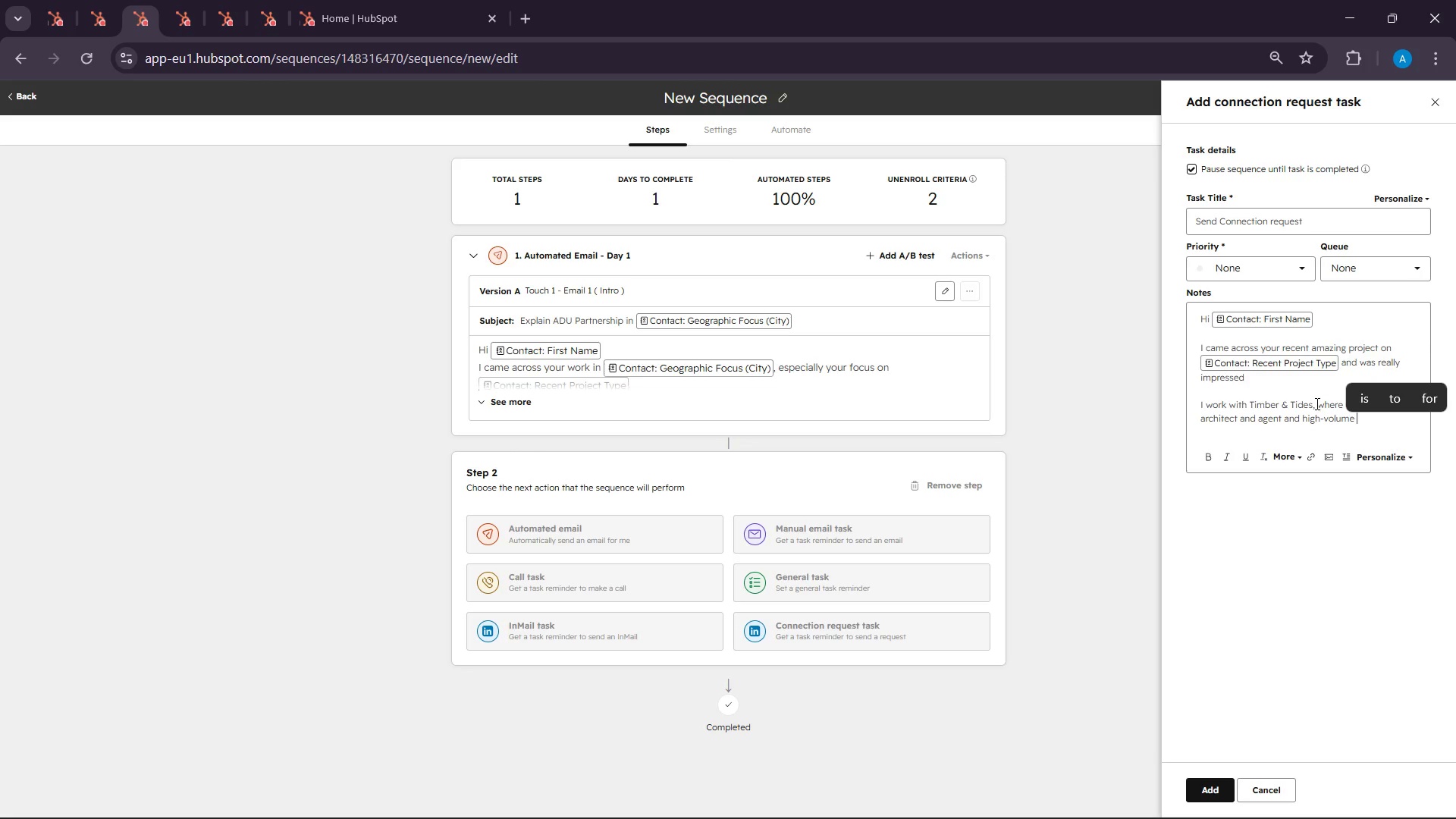 
wait(6.69)
 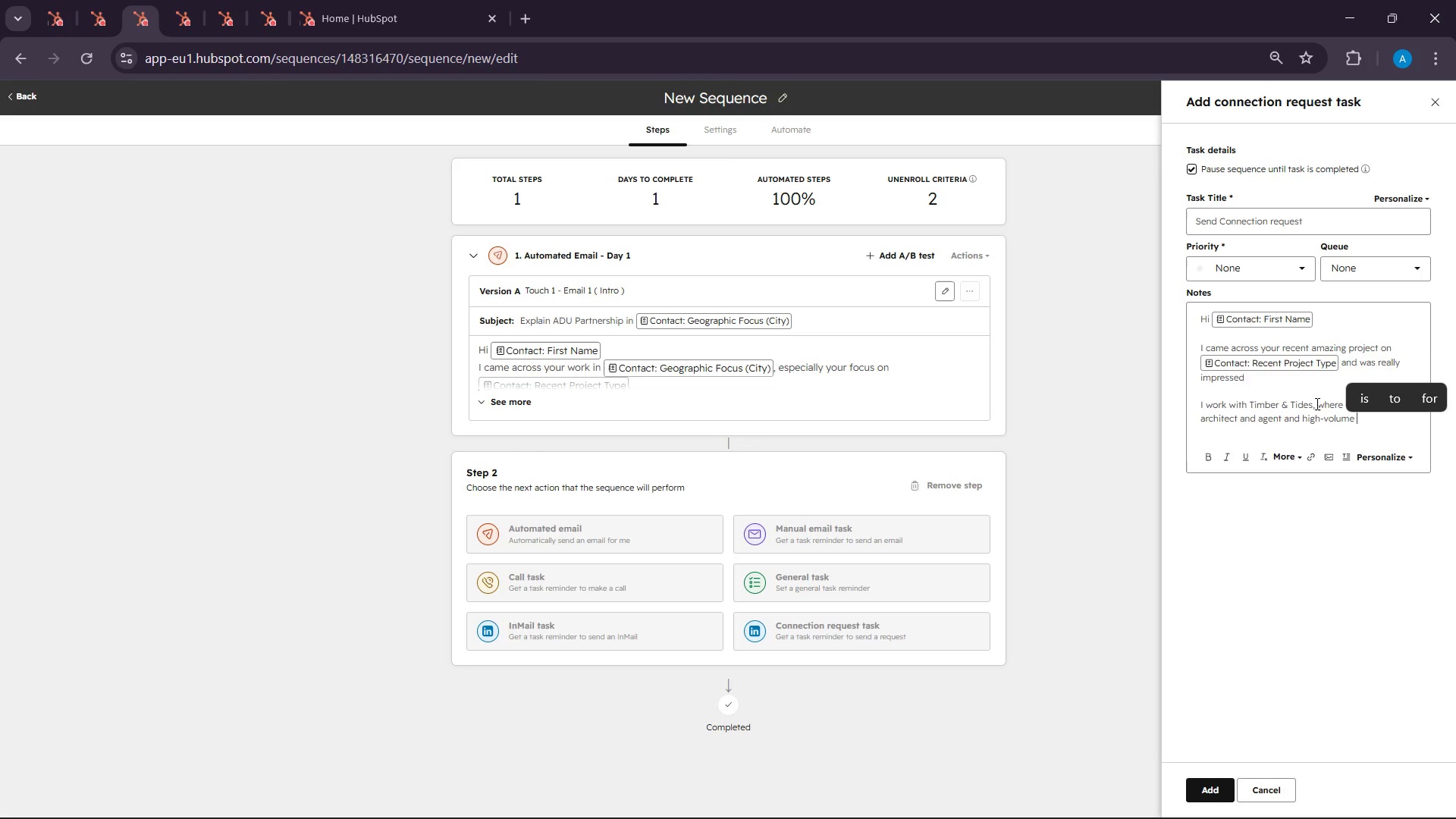 
key(Backspace)
key(Backspace)
key(Backspace)
key(Backspace)
key(Backspace)
key(Backspace)
key(Backspace)
type(end )
 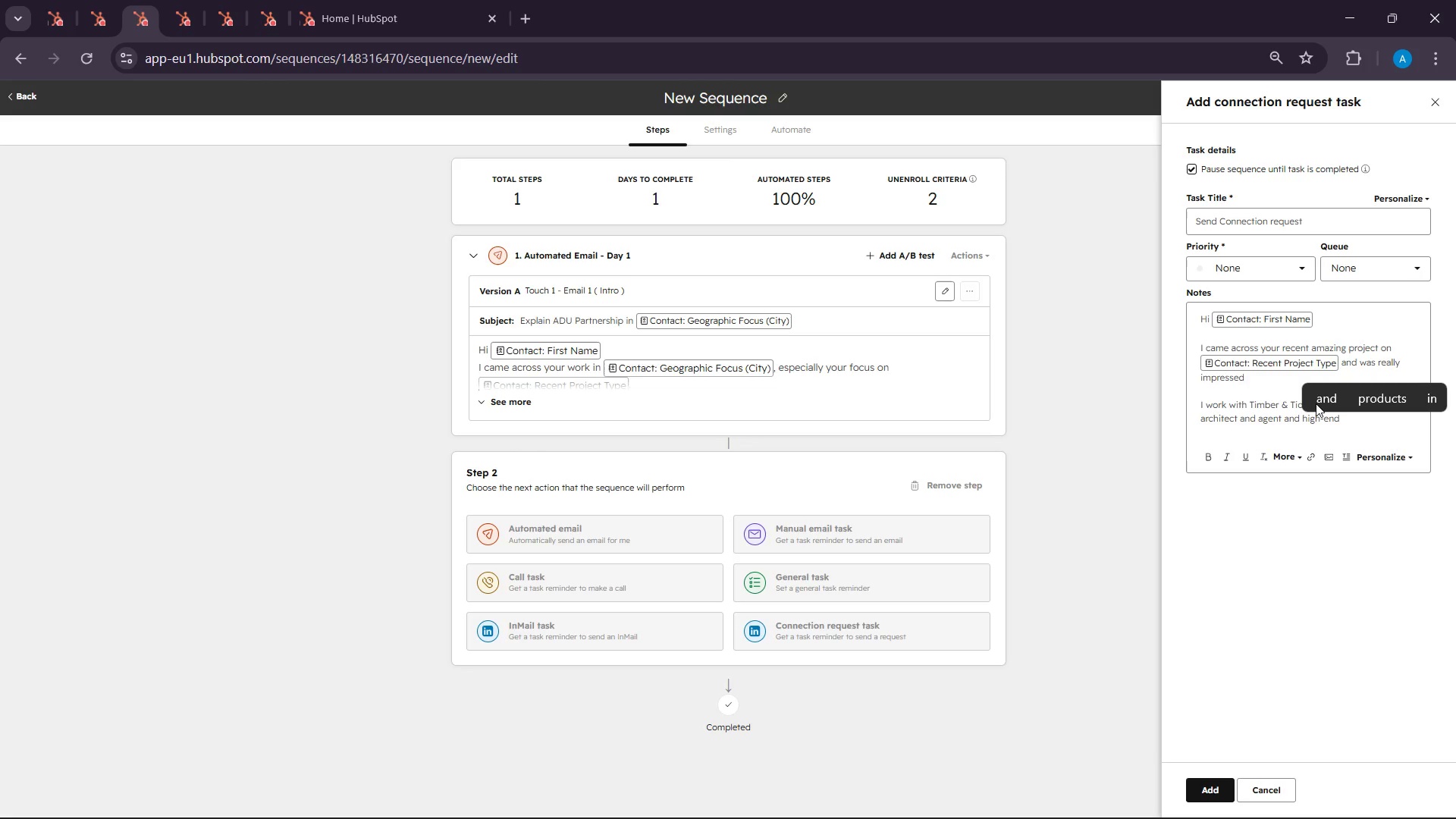 
wait(111.48)
 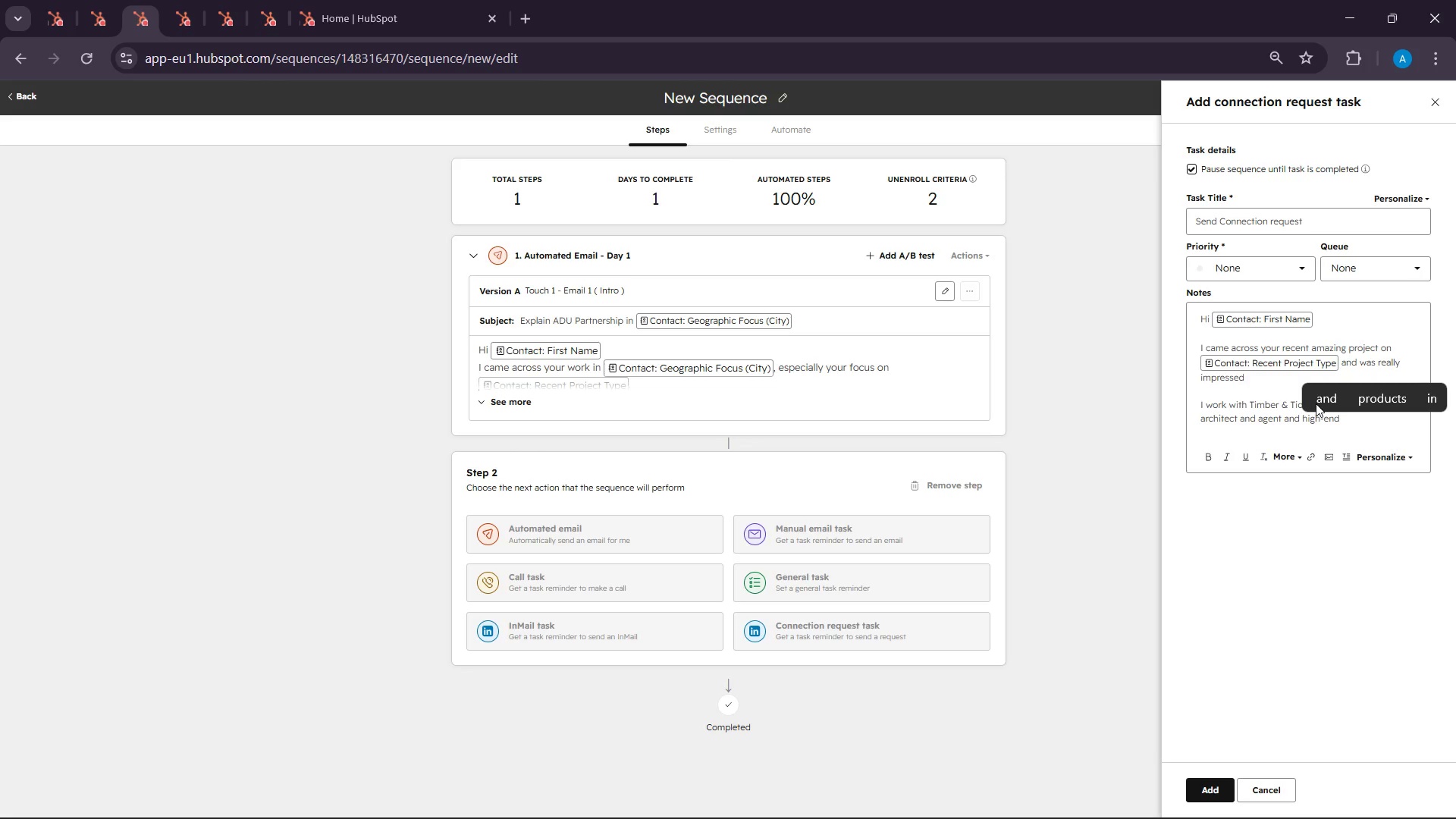 
type(DU)
key(Backspace)
key(Backspace)
type(ADU projects )
key(Backspace)
type(, thought )
 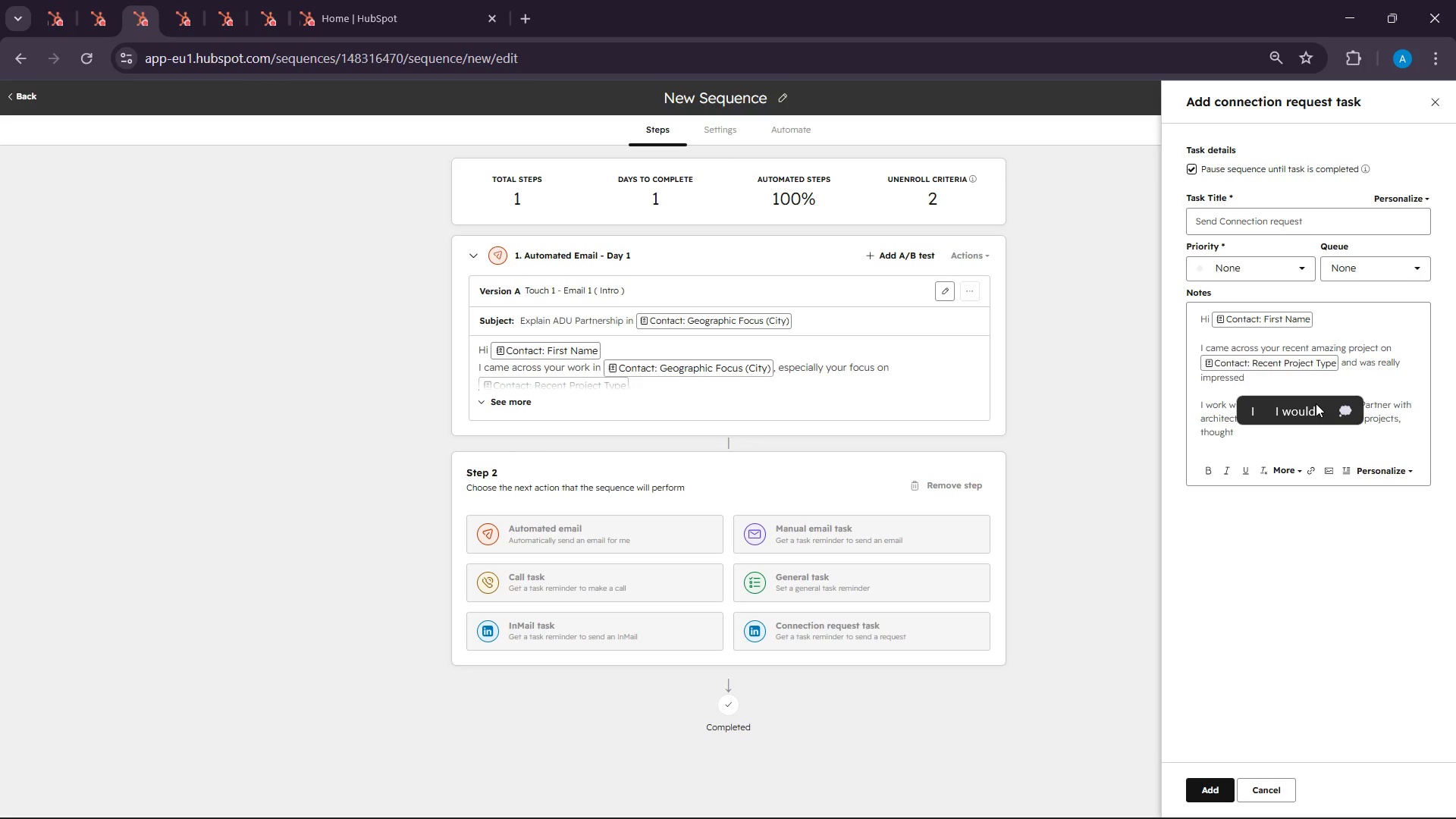 
wait(7.91)
 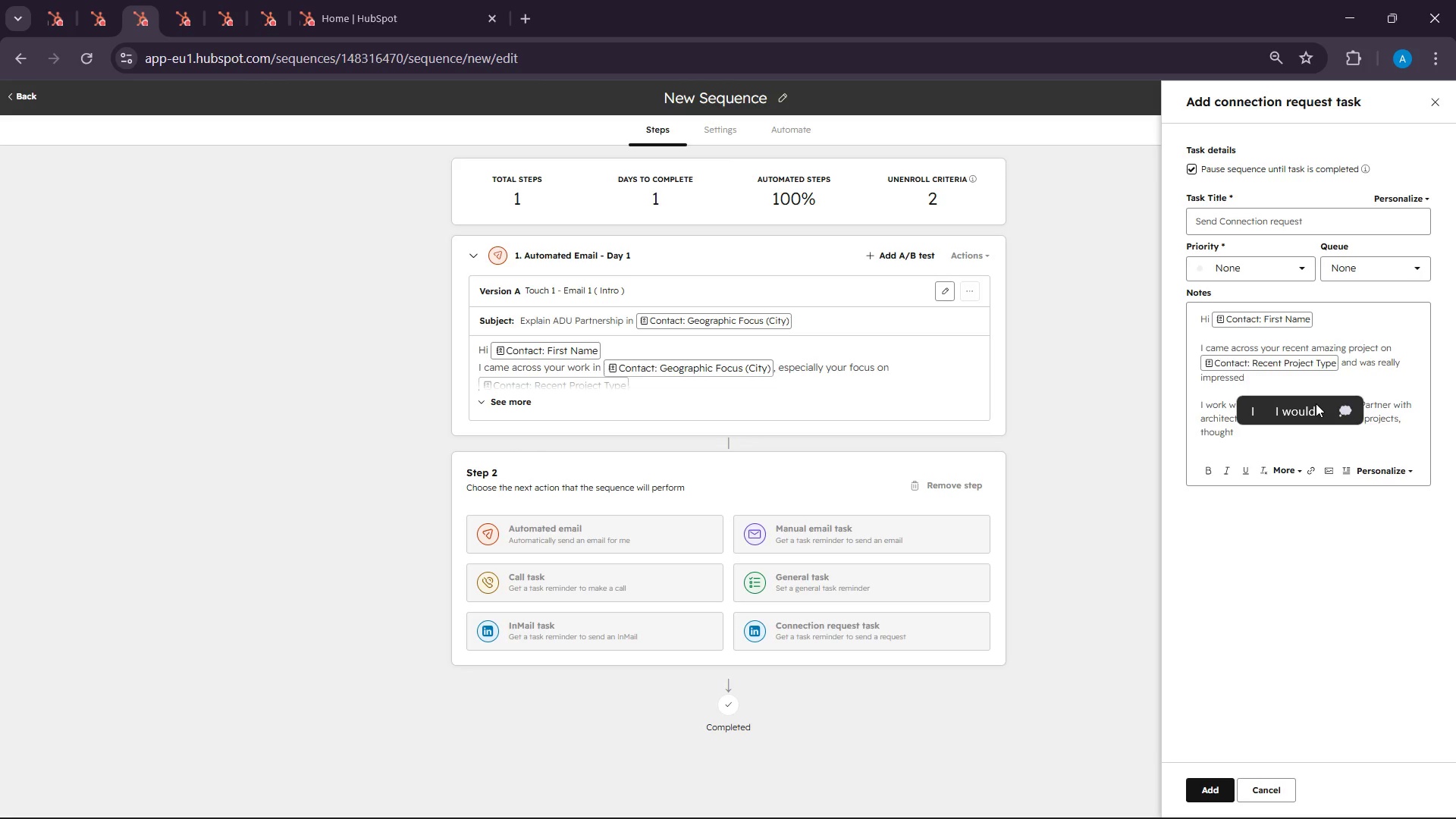 
type(it would be a f)
key(Backspace)
type(great connect)
 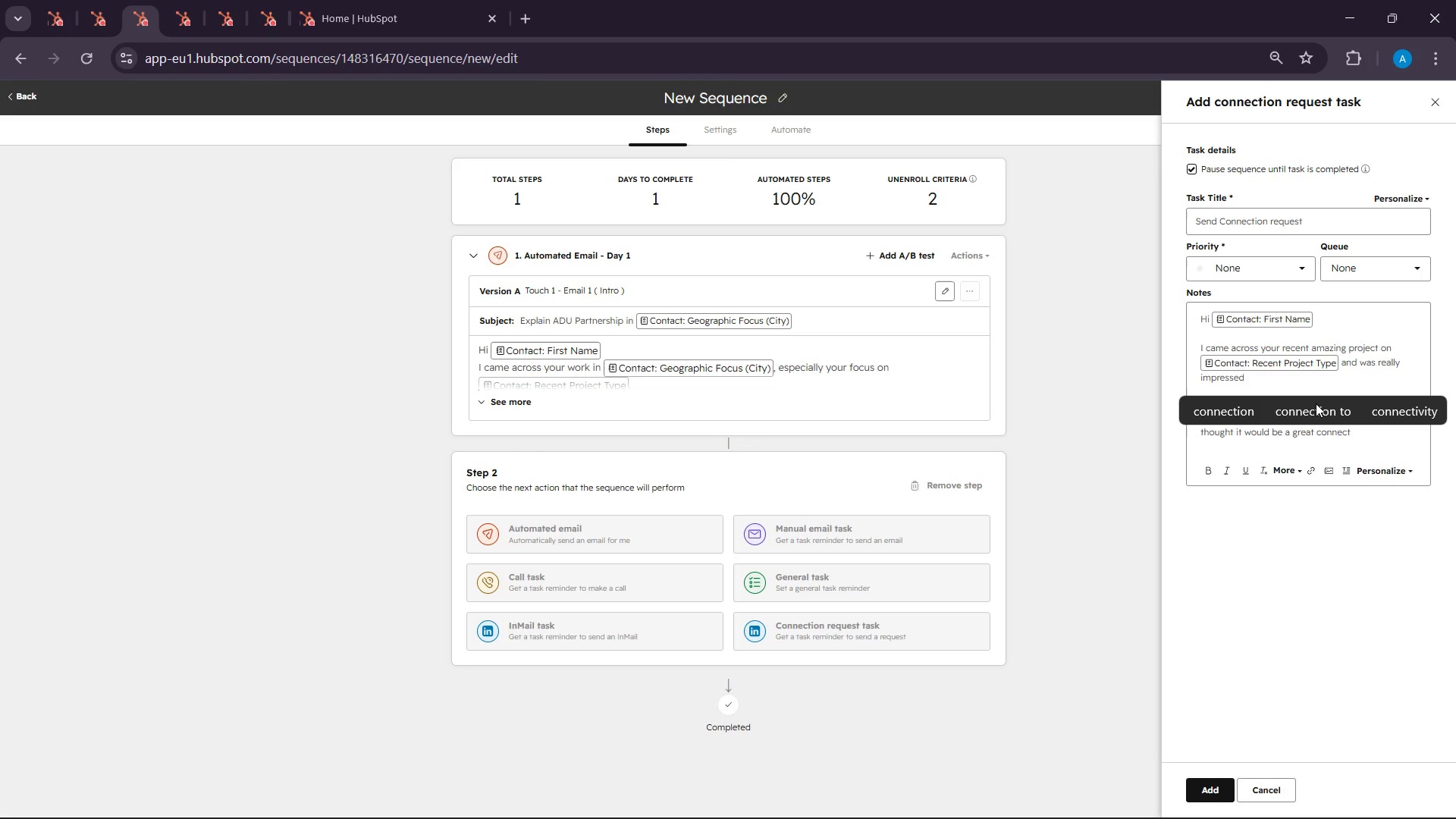 
key(Enter)
 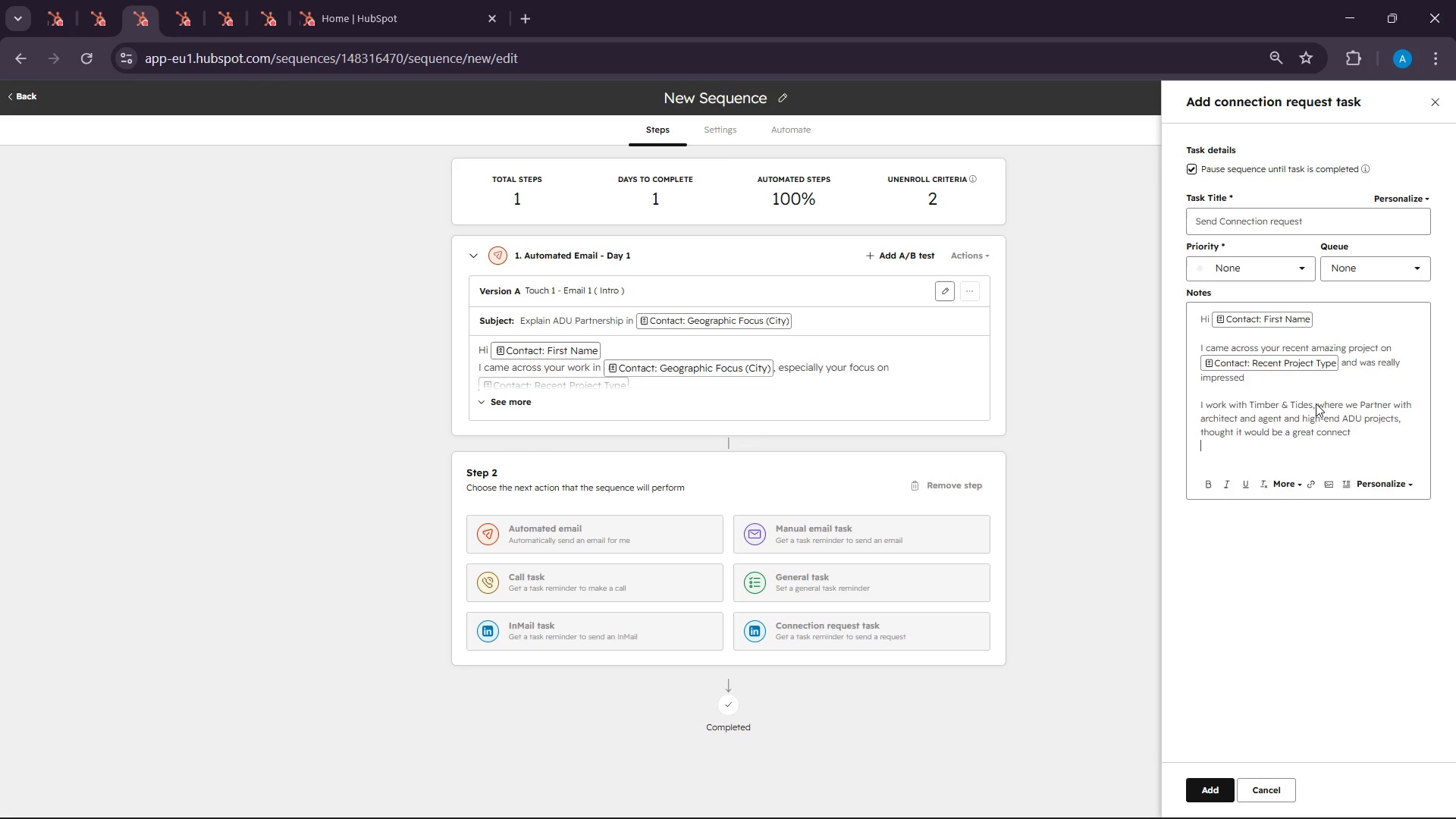 
key(Enter)
 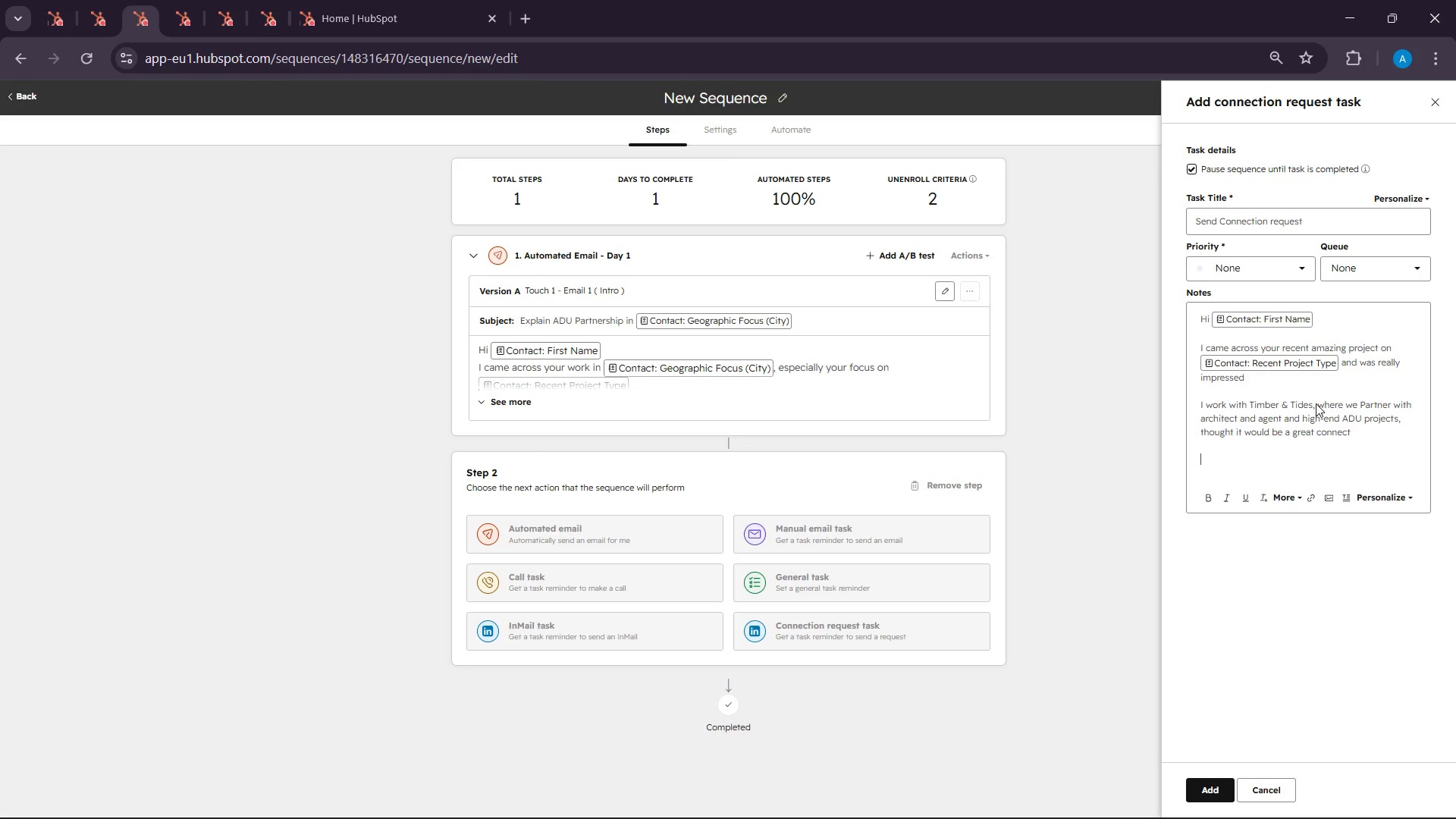 
type(Best,)
 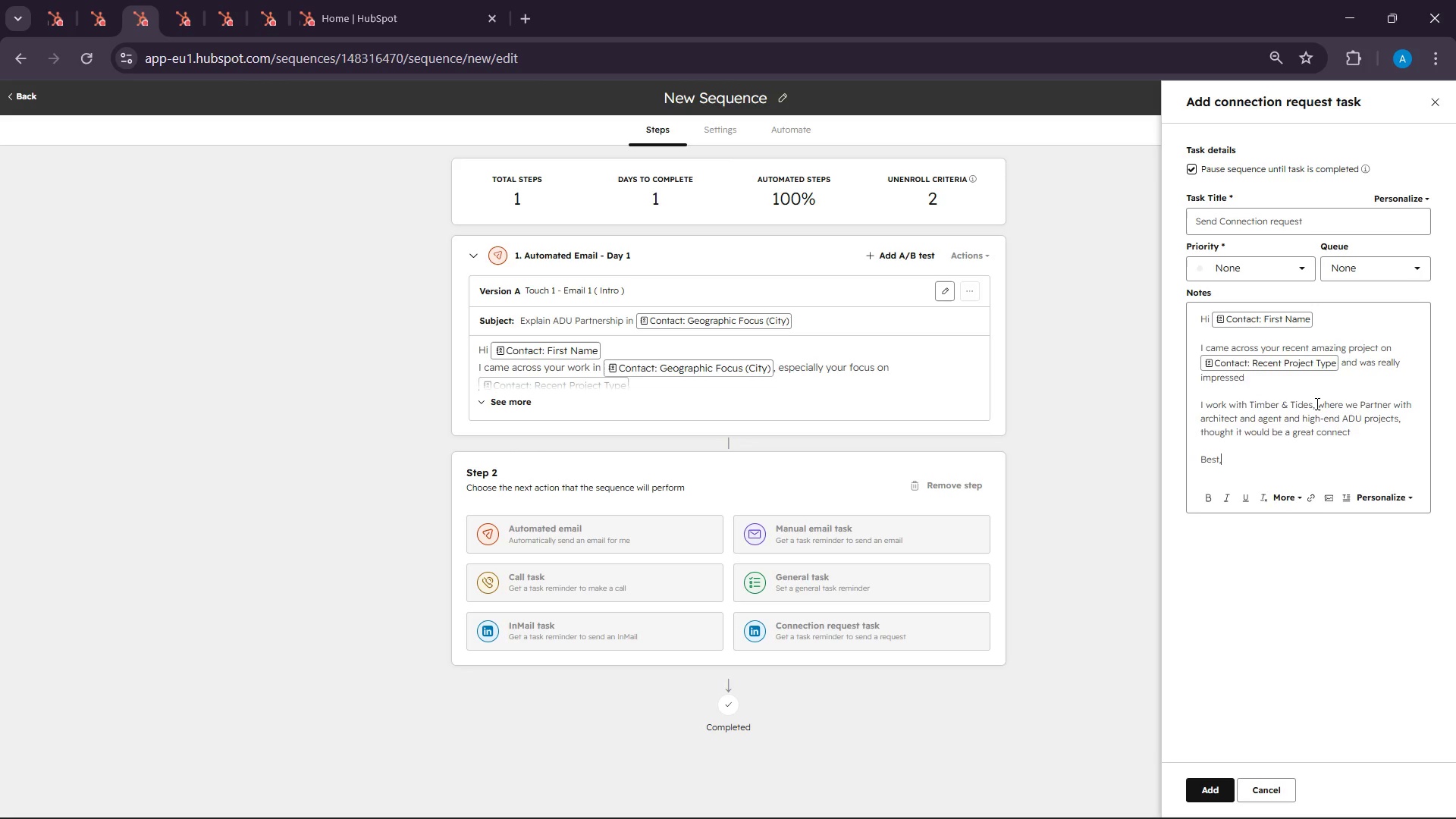 
key(Enter)
 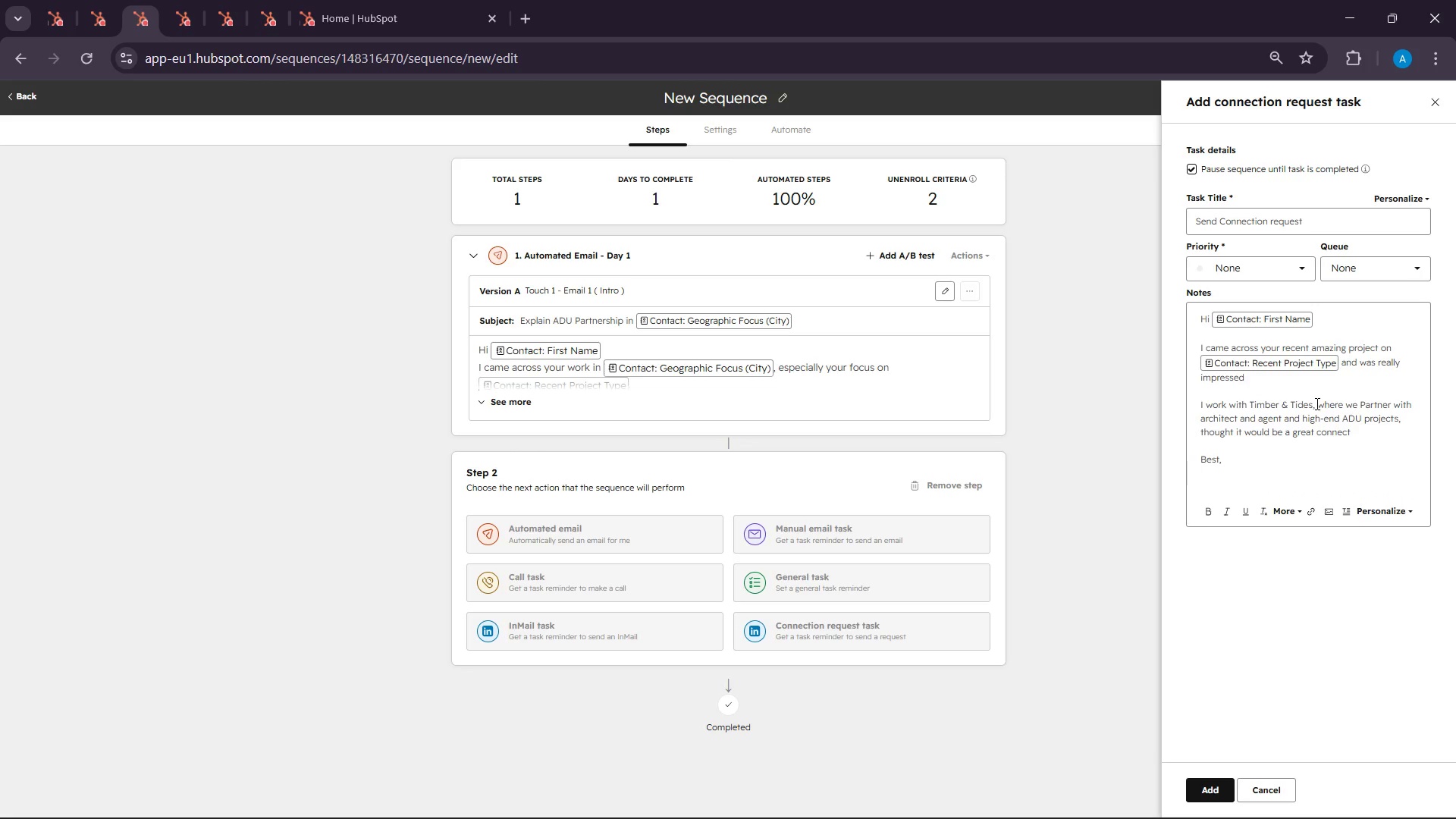 
type(ailemicel)
 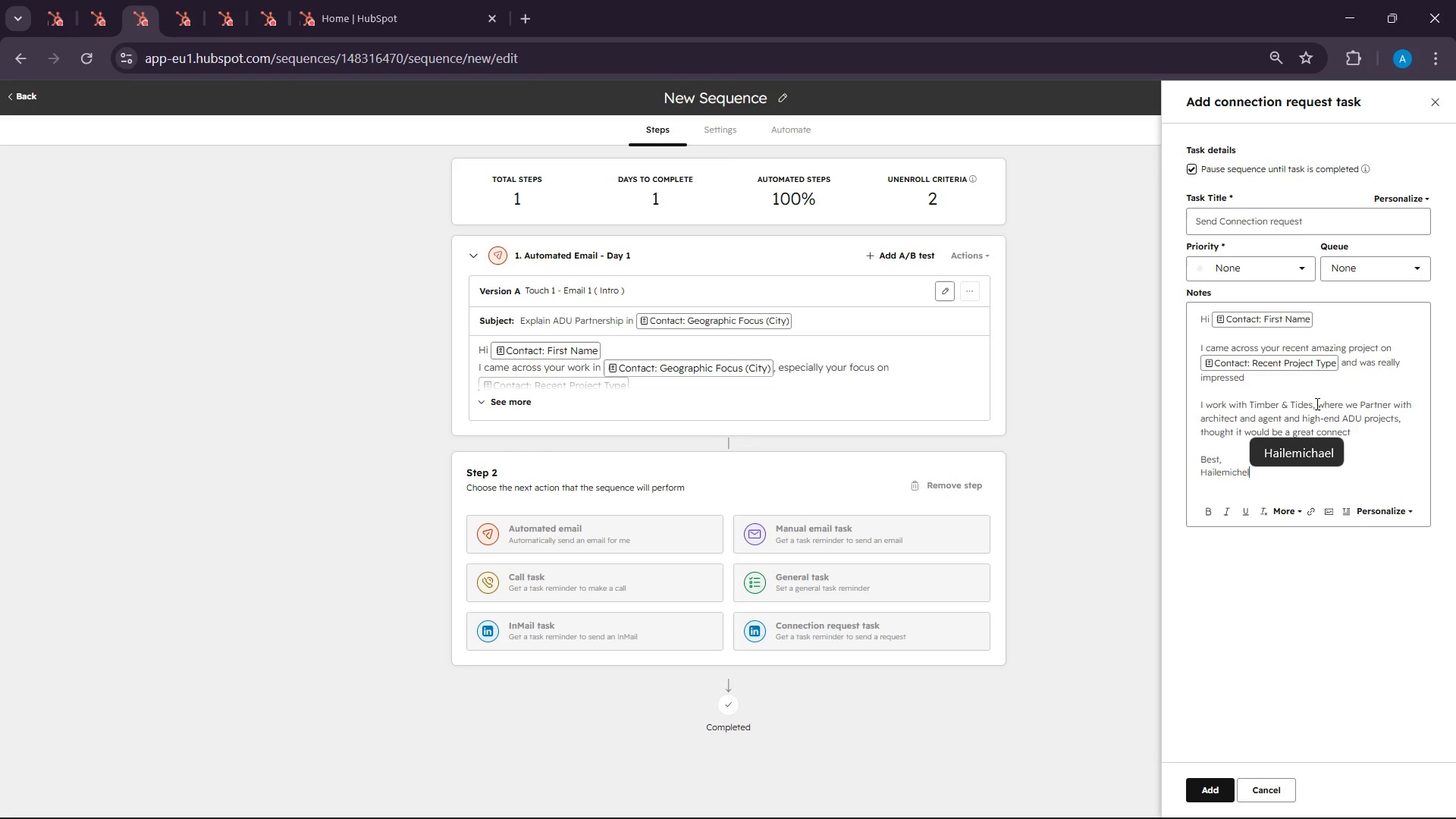 
hold_key(key=H, duration=1.53)
 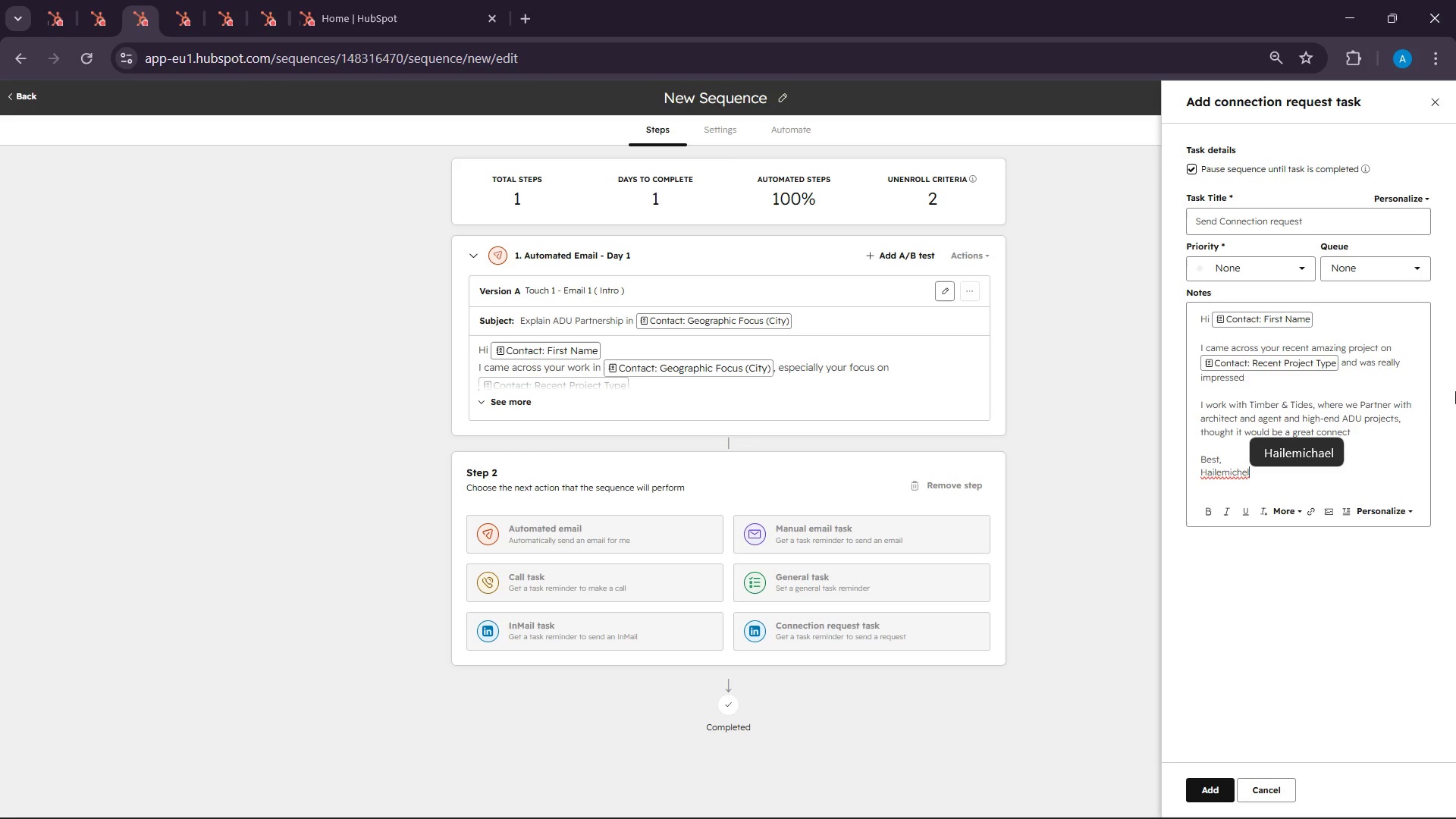 
key(Backspace)
 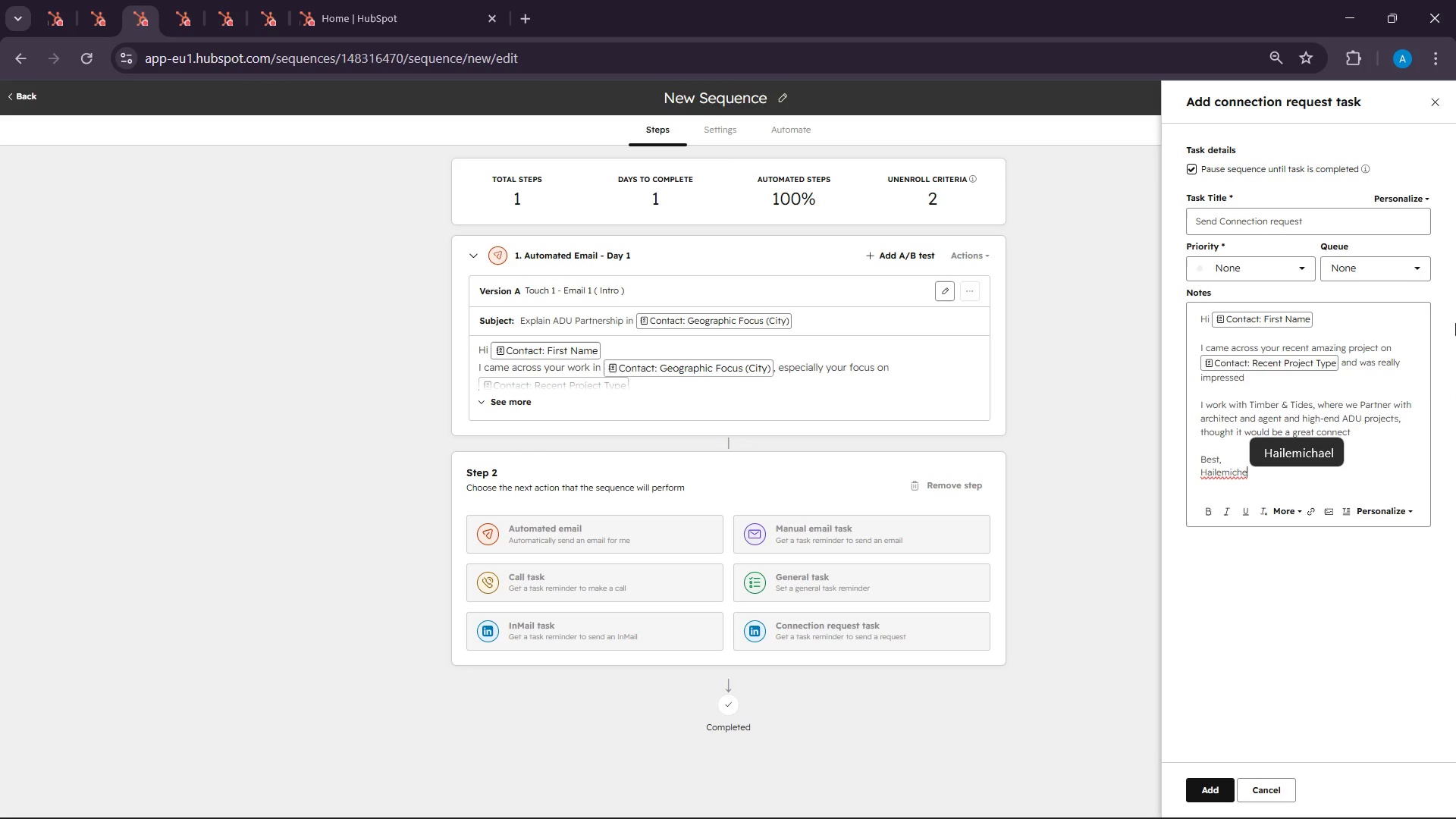 
left_click([1292, 460])
 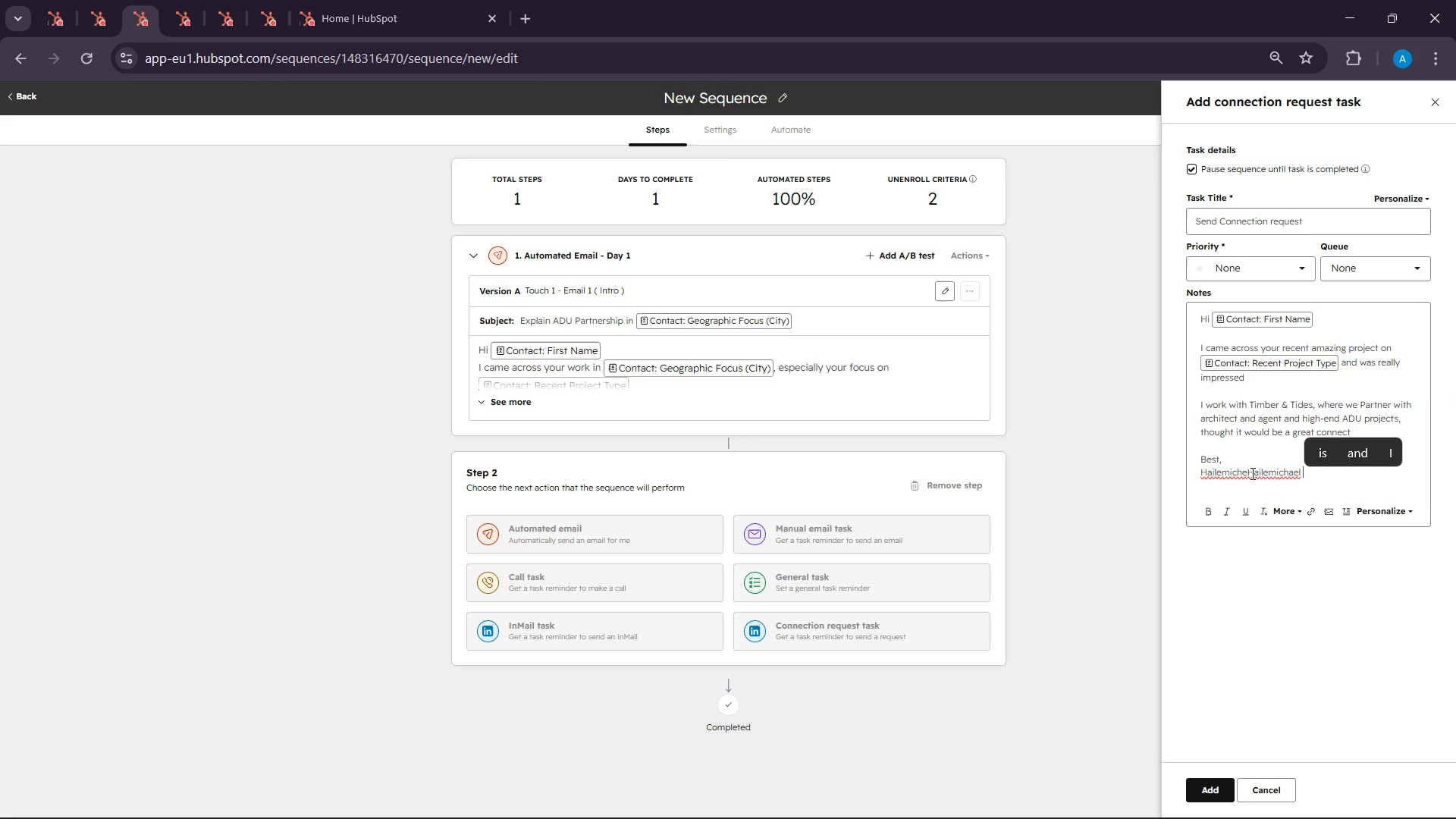 
left_click([1240, 470])
 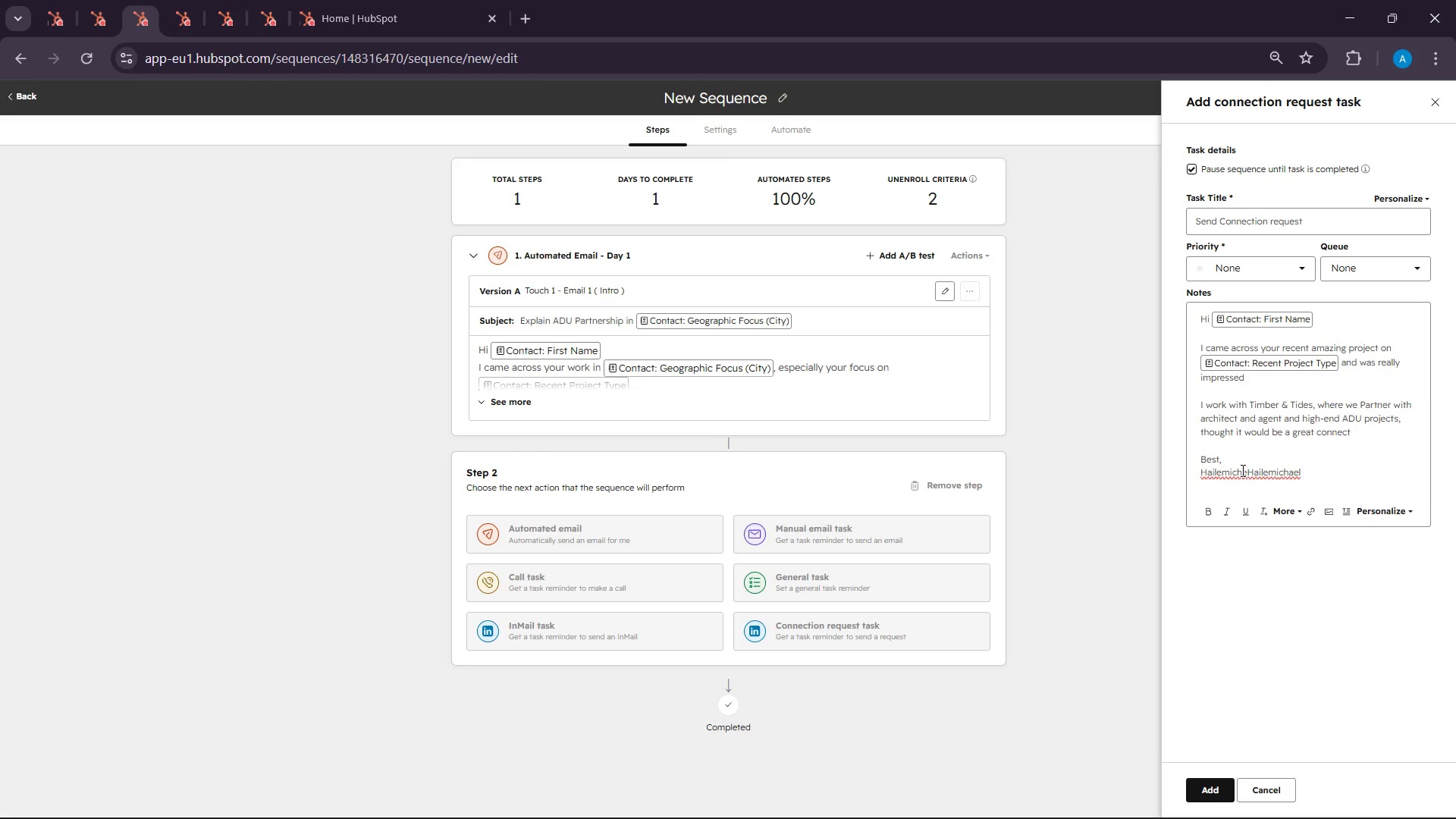 
double_click([1241, 470])
 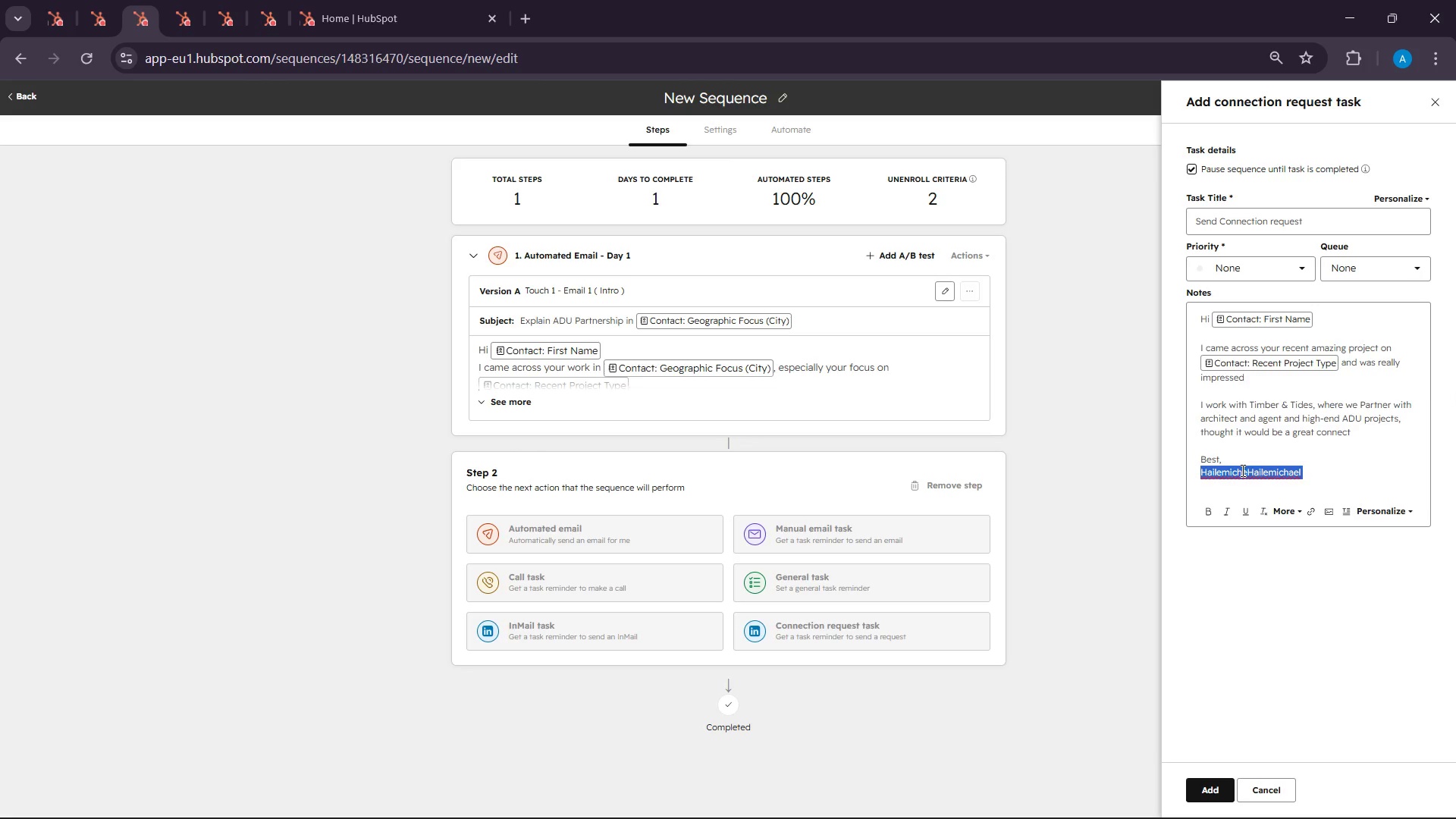 
triple_click([1241, 470])
 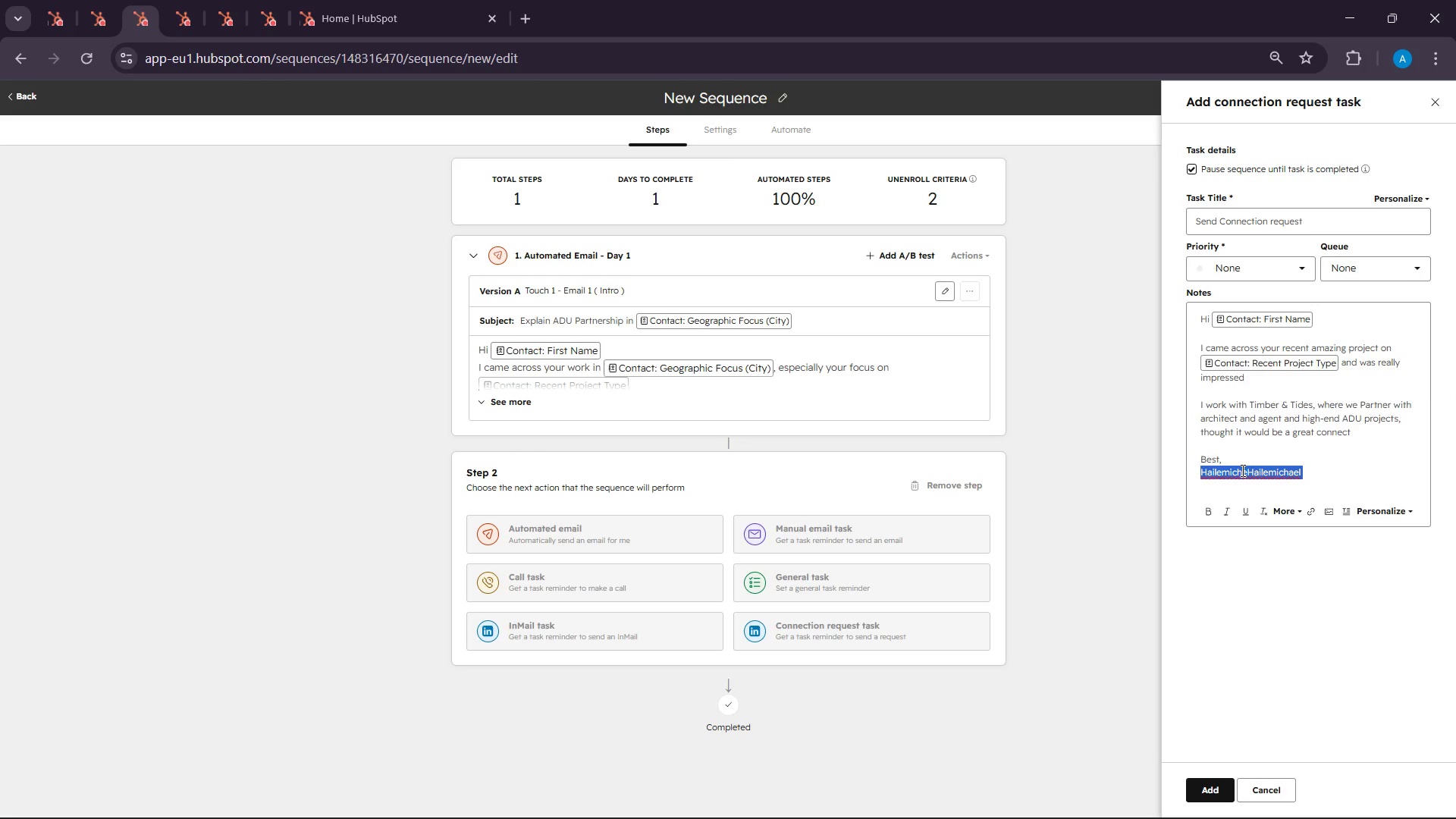 
type(Hailem)
 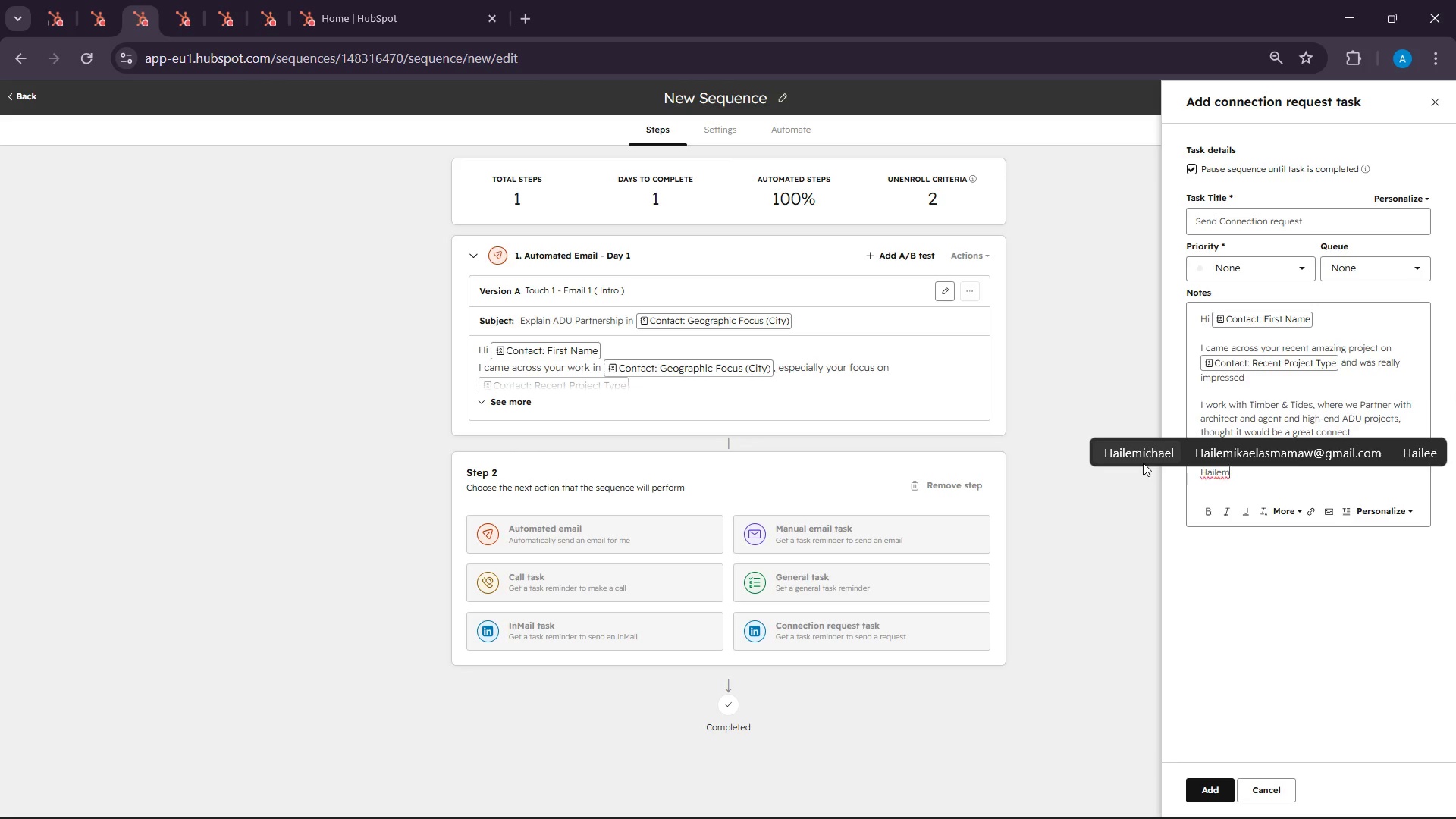 
left_click([1141, 453])
 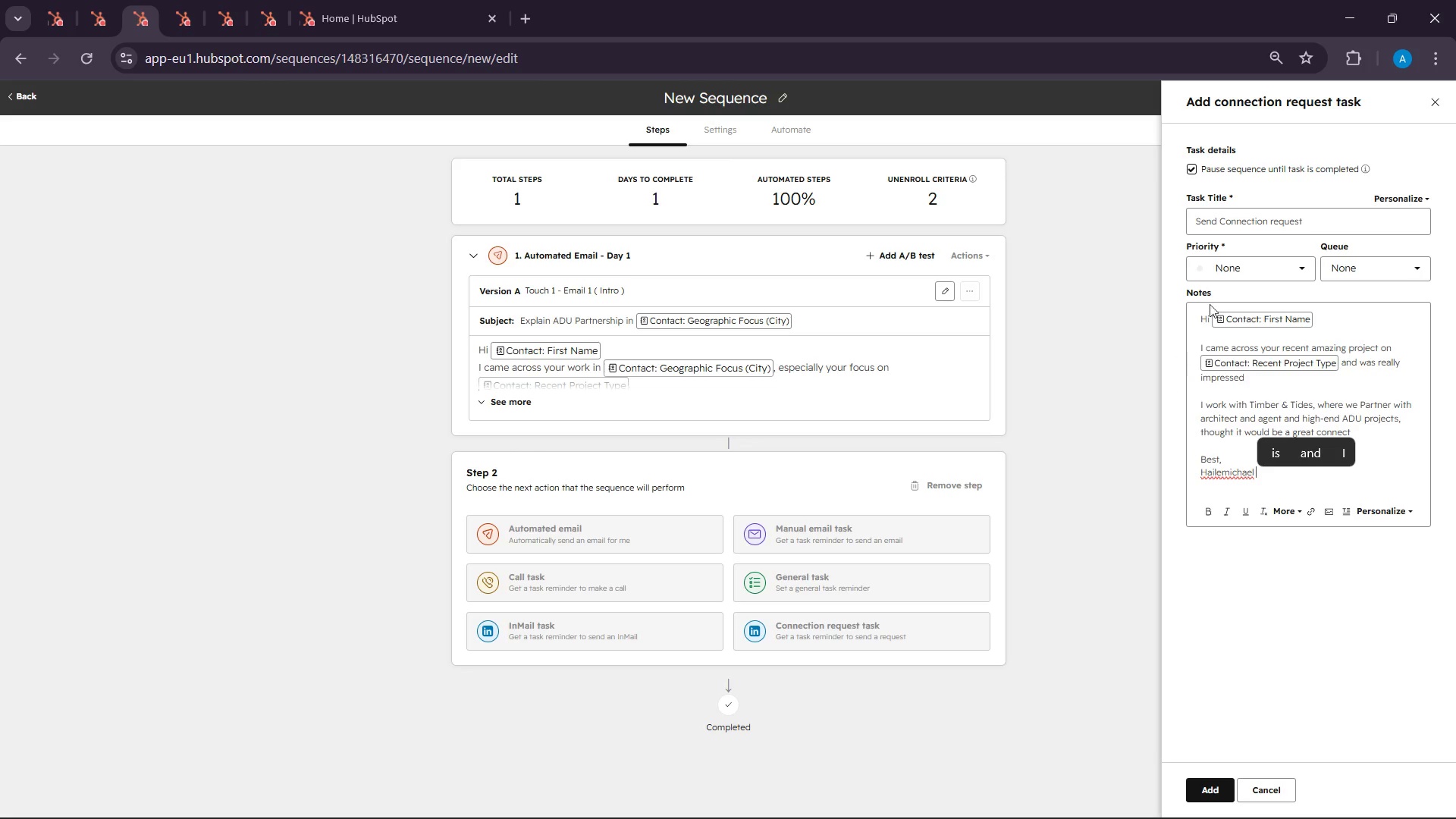 
left_click([1415, 297])
 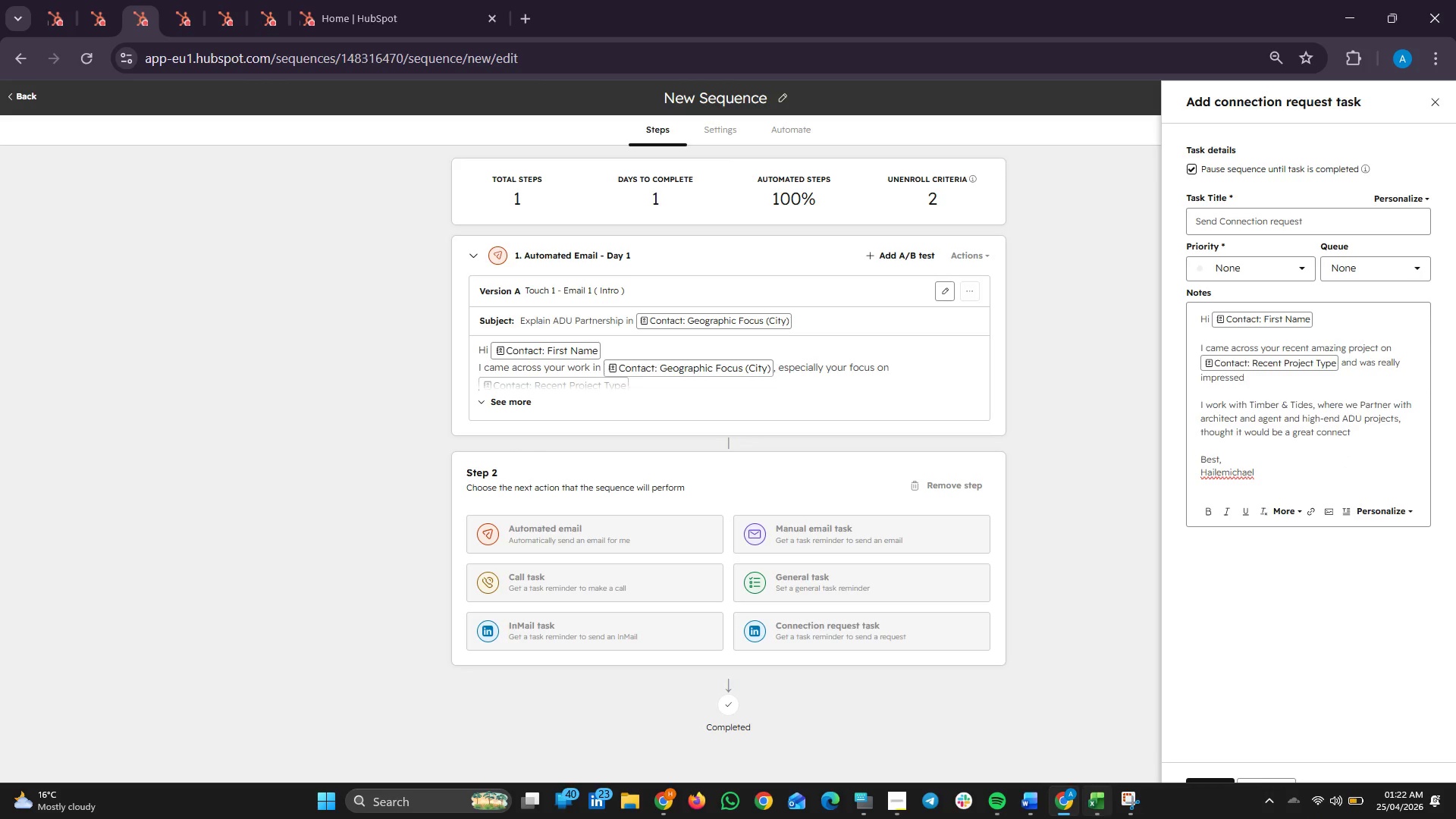 
left_click([1133, 803])
 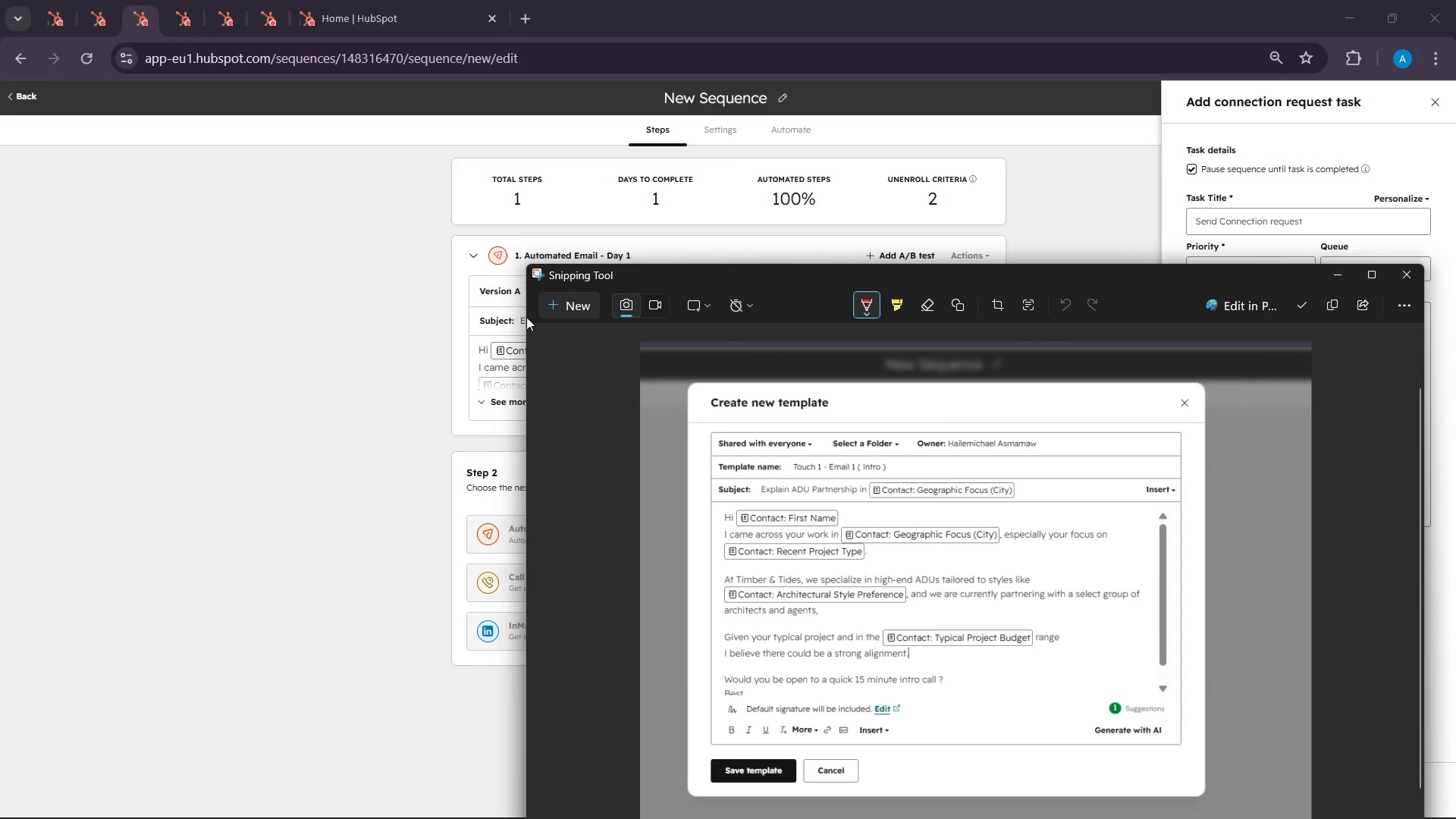 
left_click([560, 303])
 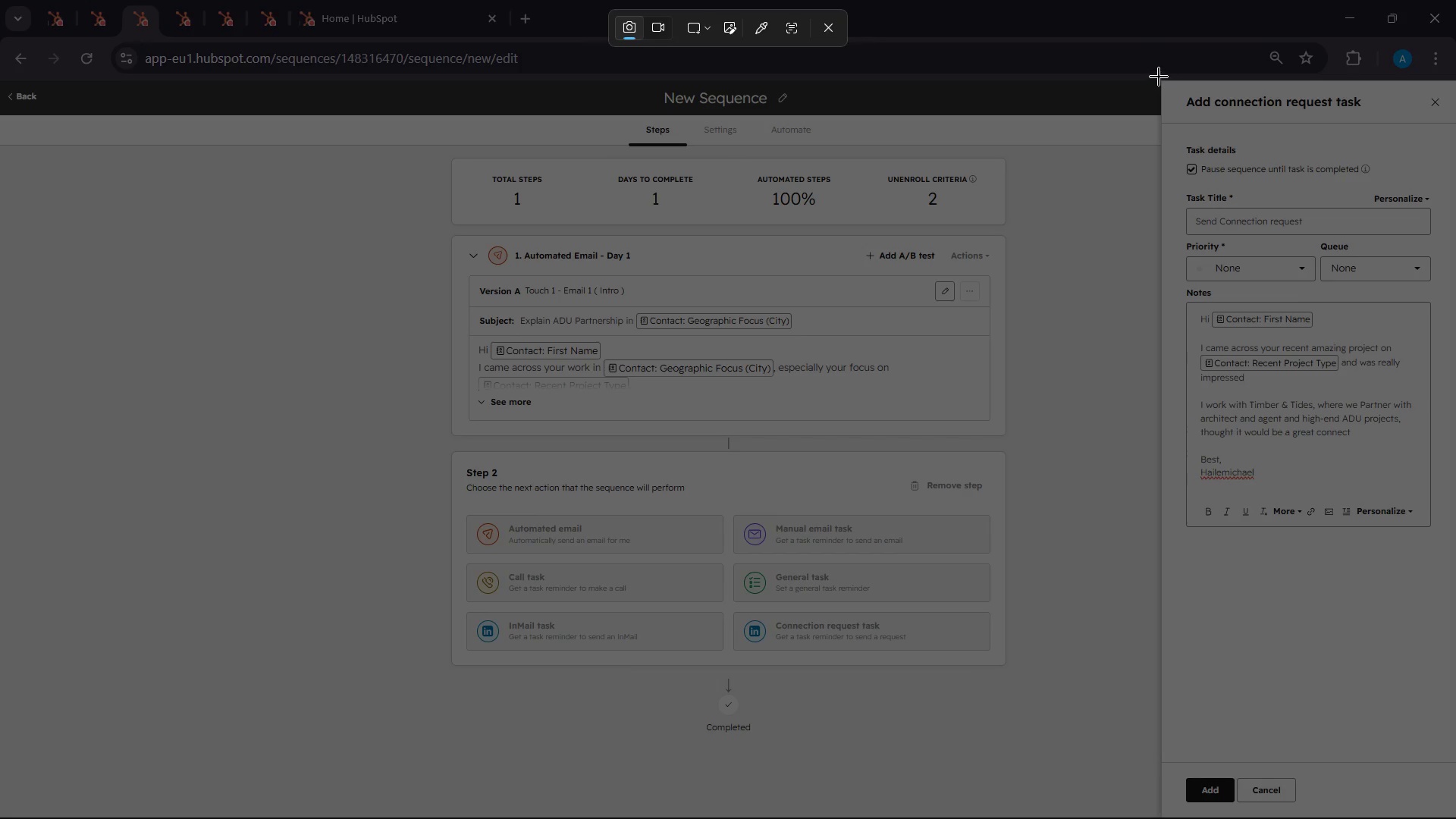 
left_click_drag(start_coordinate=[1150, 71], to_coordinate=[1455, 538])
 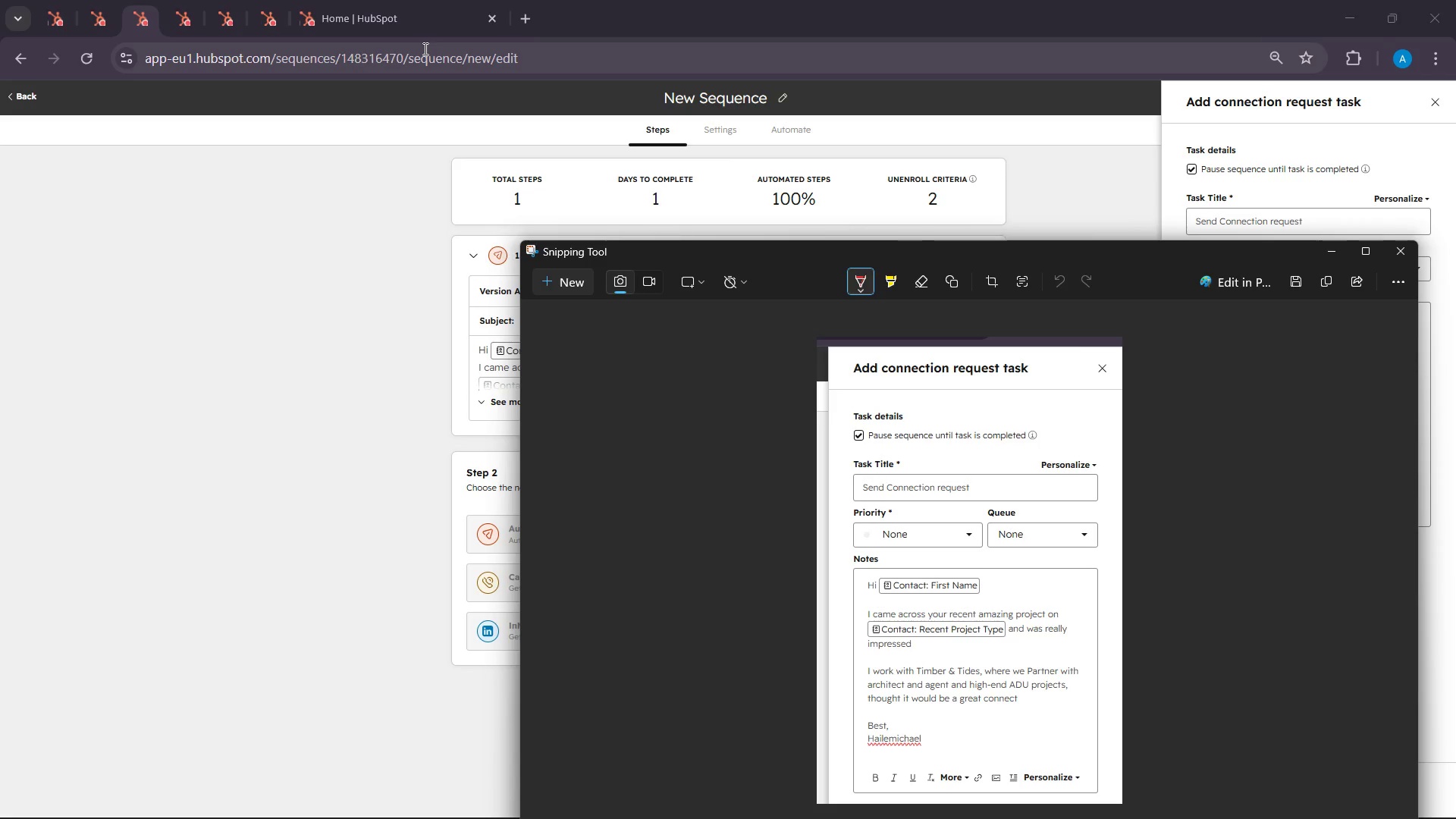 
wait(11.23)
 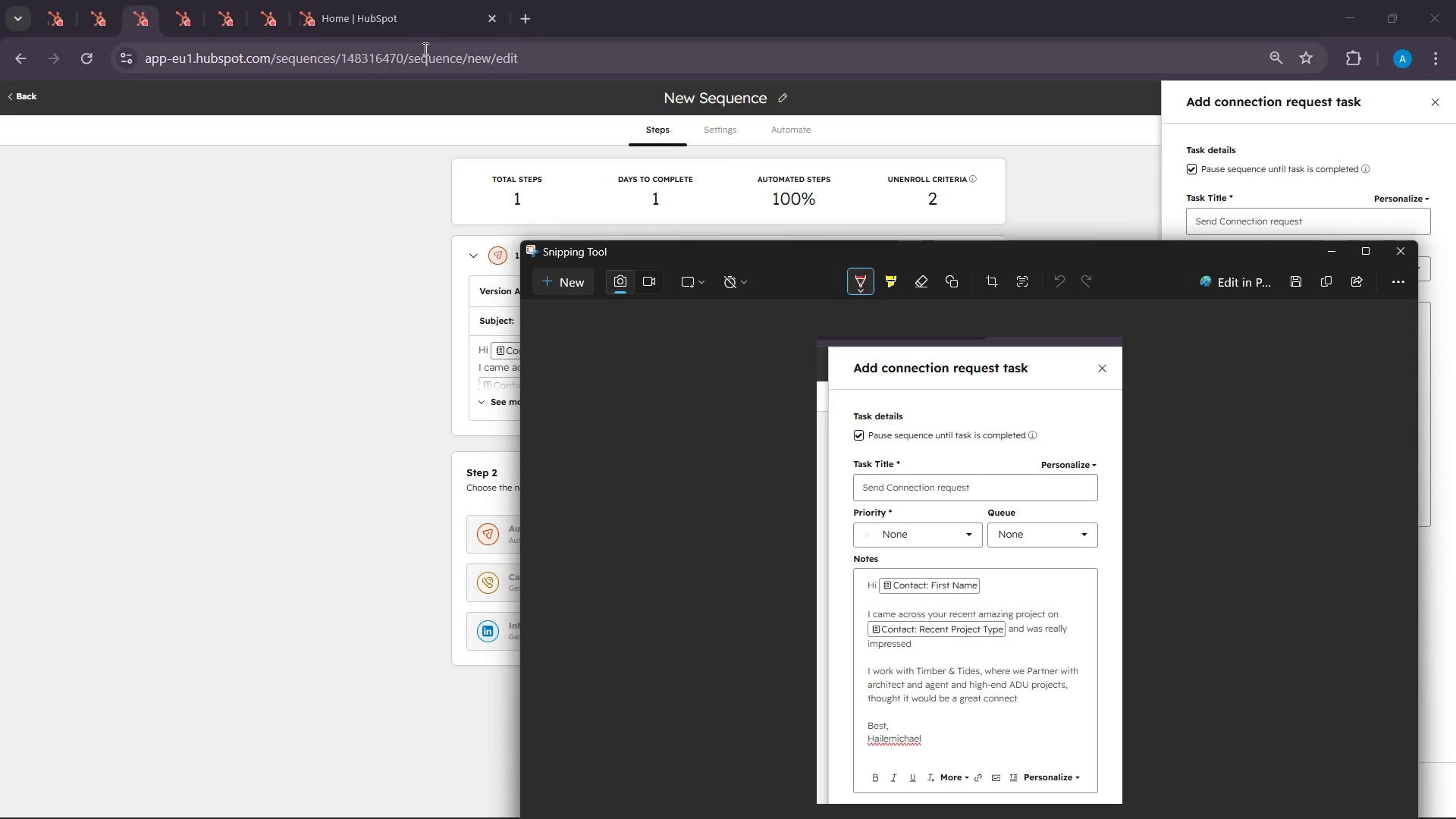 
left_click([1316, 281])
 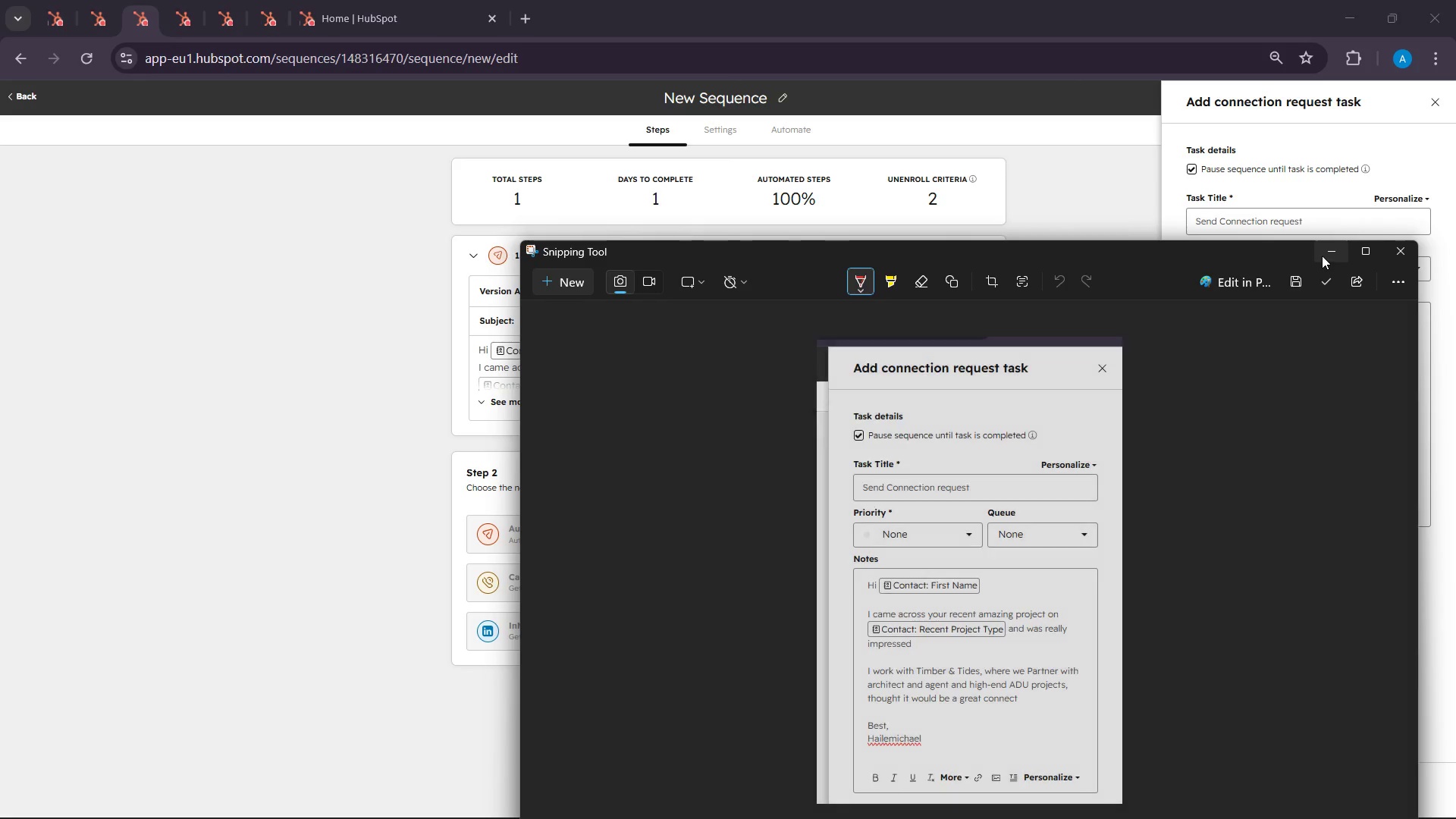 
left_click([1323, 253])
 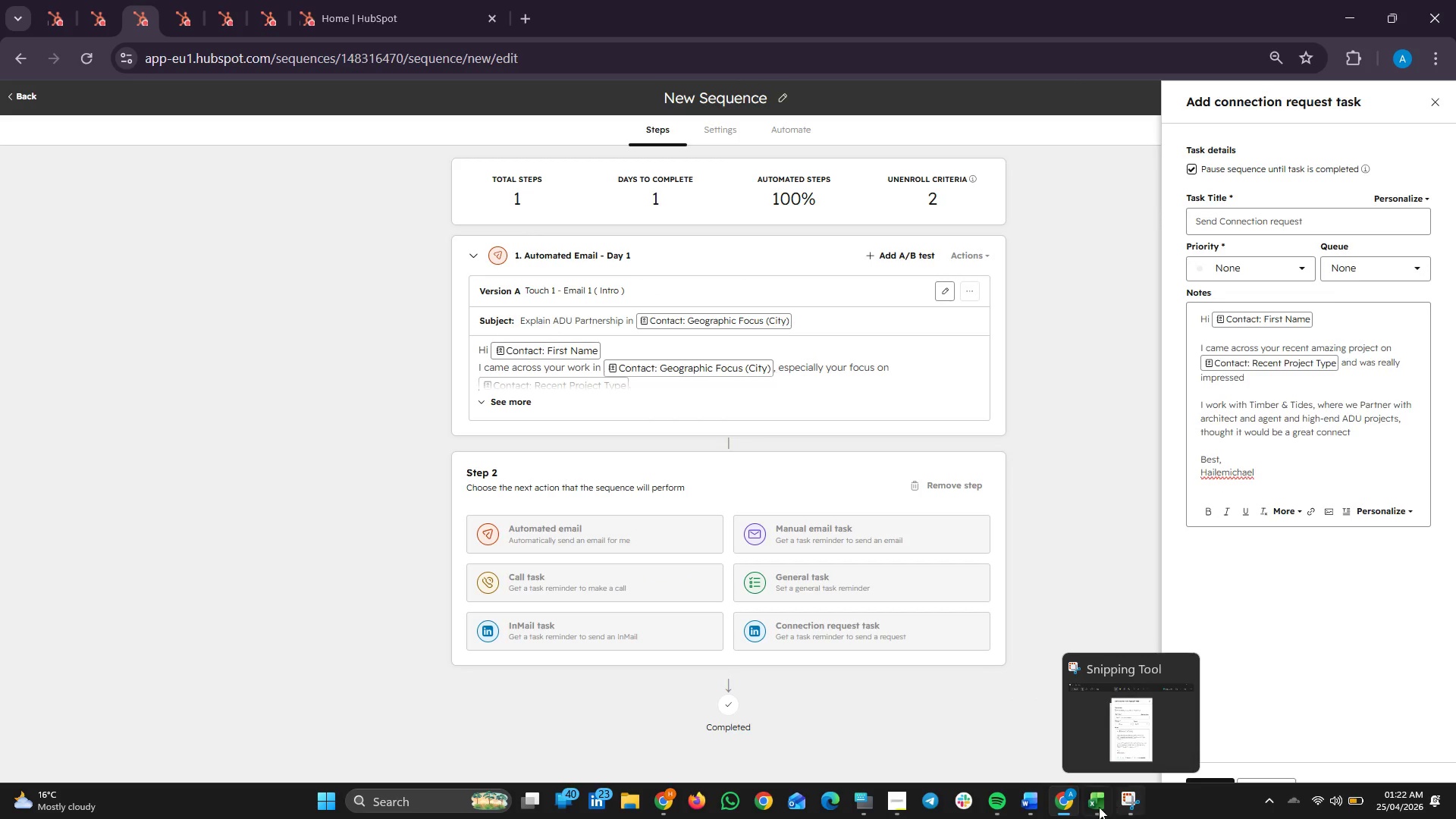 
mouse_move([1052, 811])
 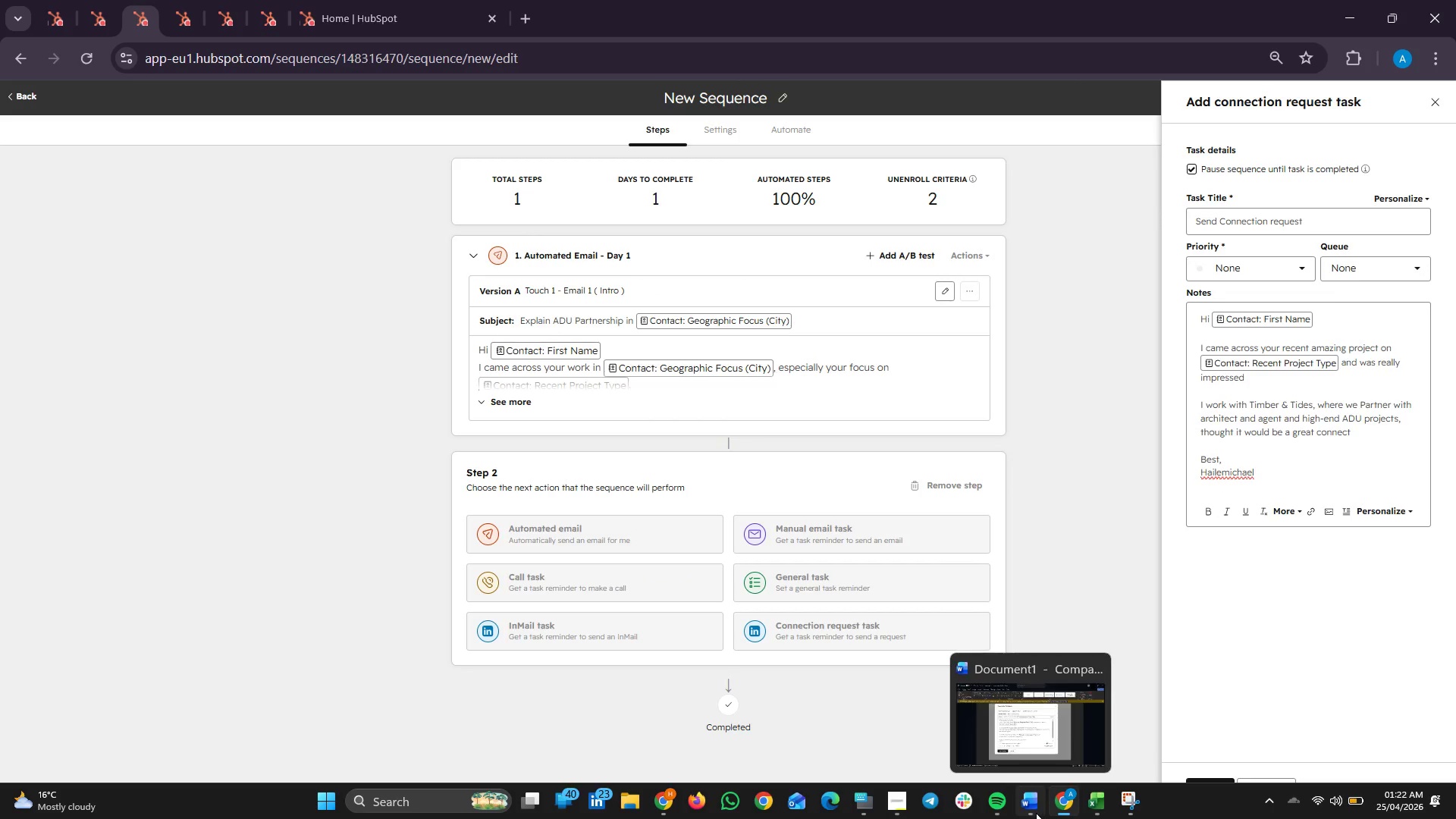 
left_click([1036, 813])
 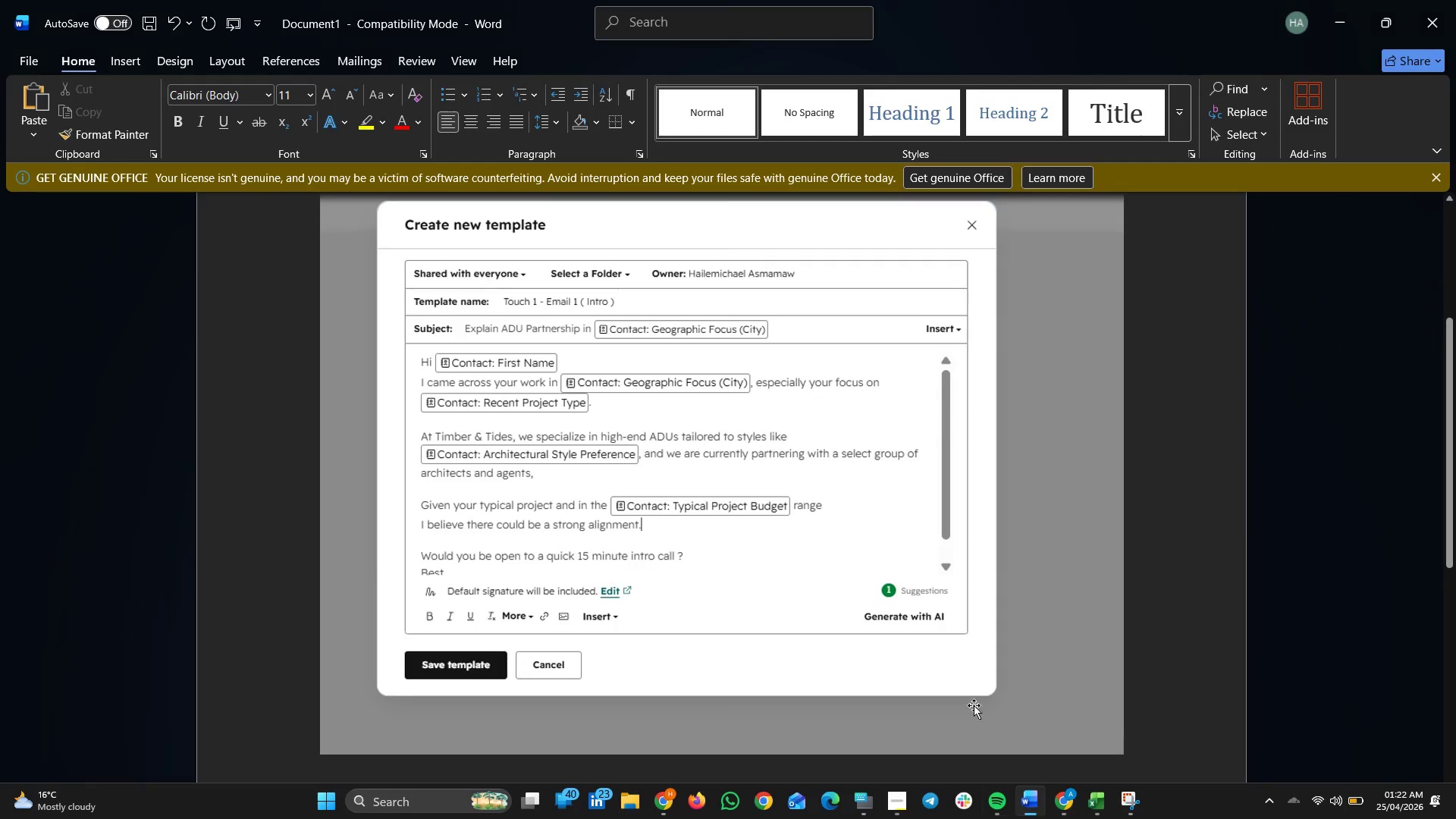 
scroll: coordinate [971, 664], scroll_direction: down, amount: 3.0
 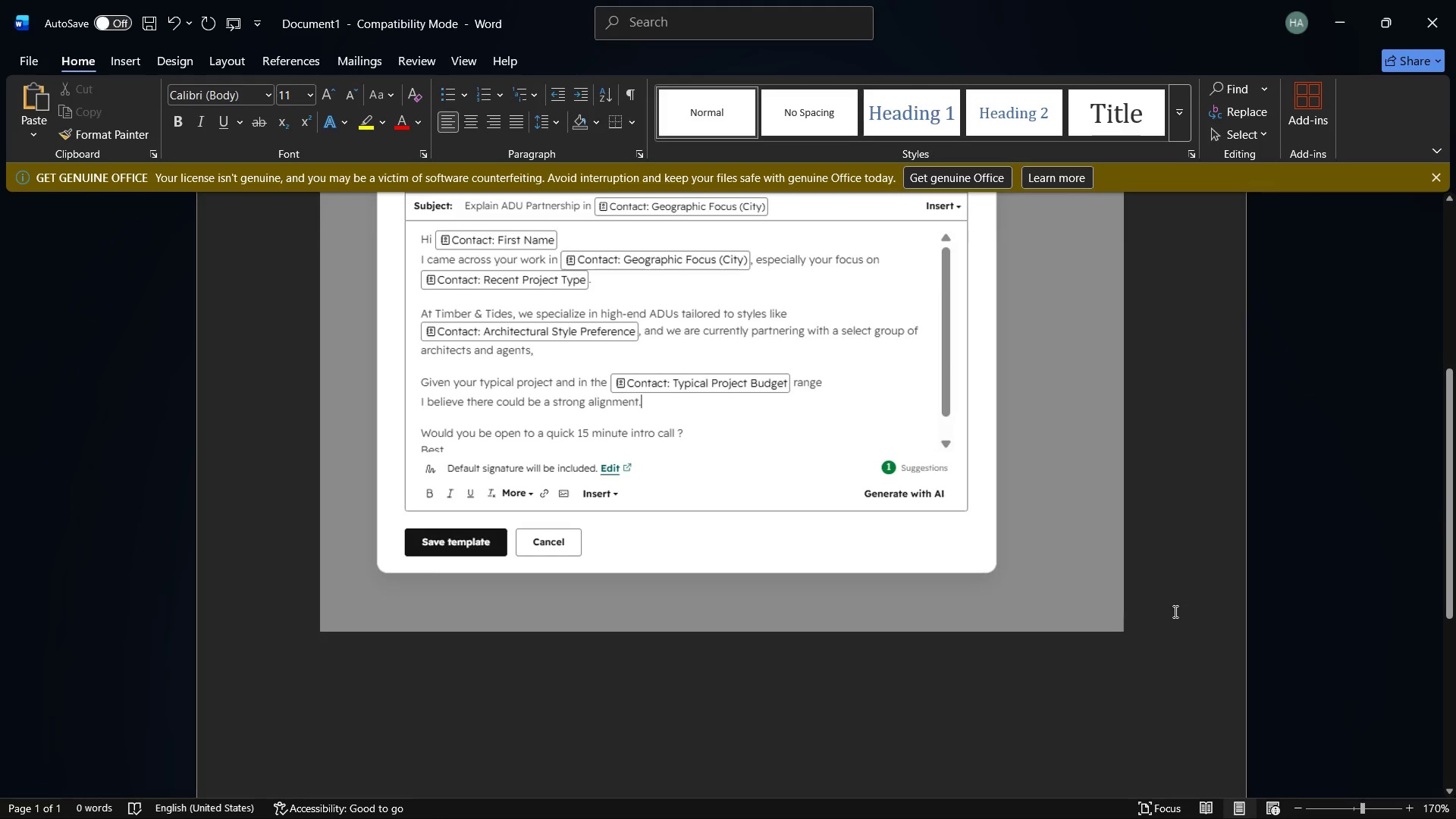 
left_click([1178, 610])
 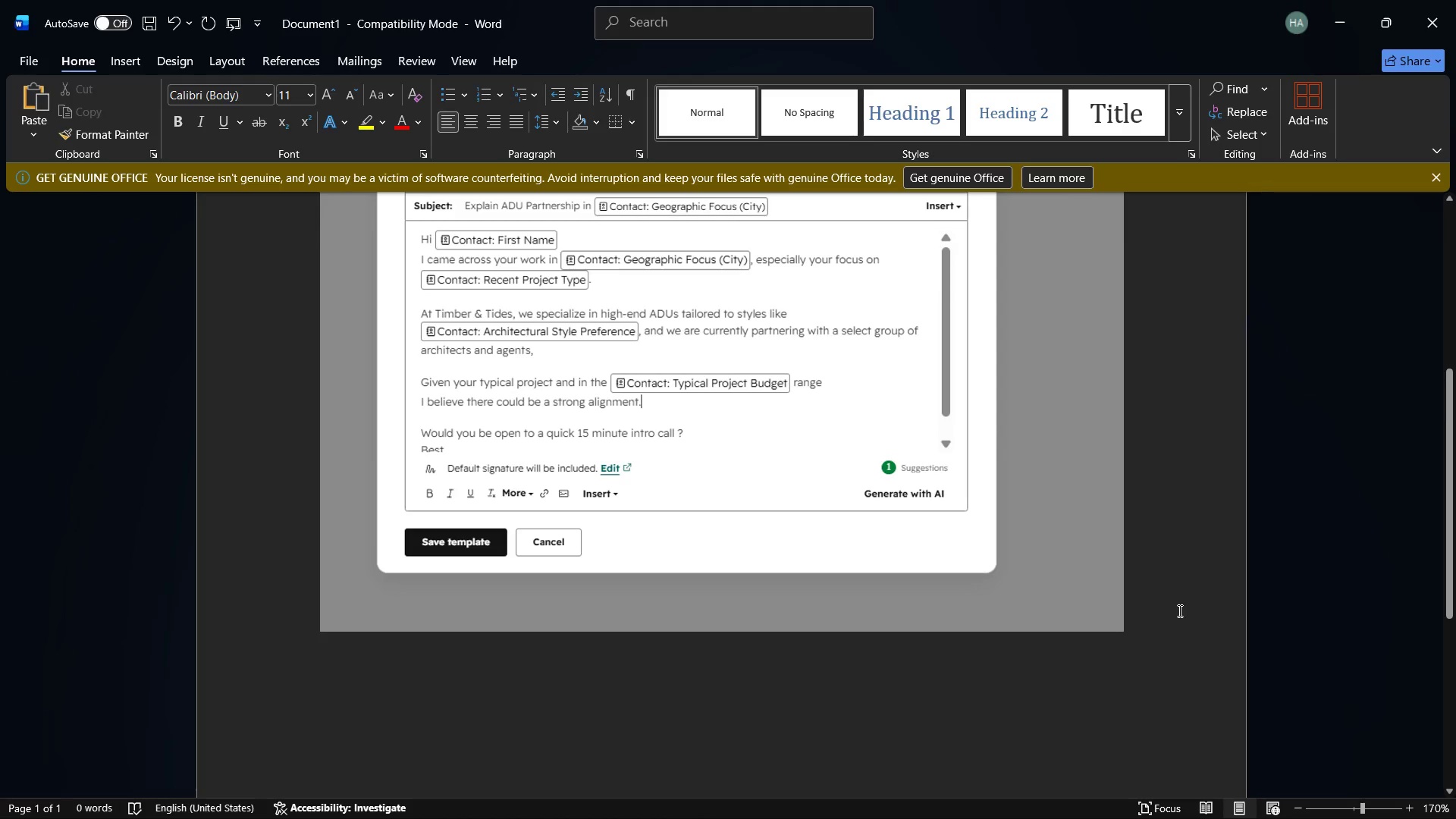 
key(Enter)
 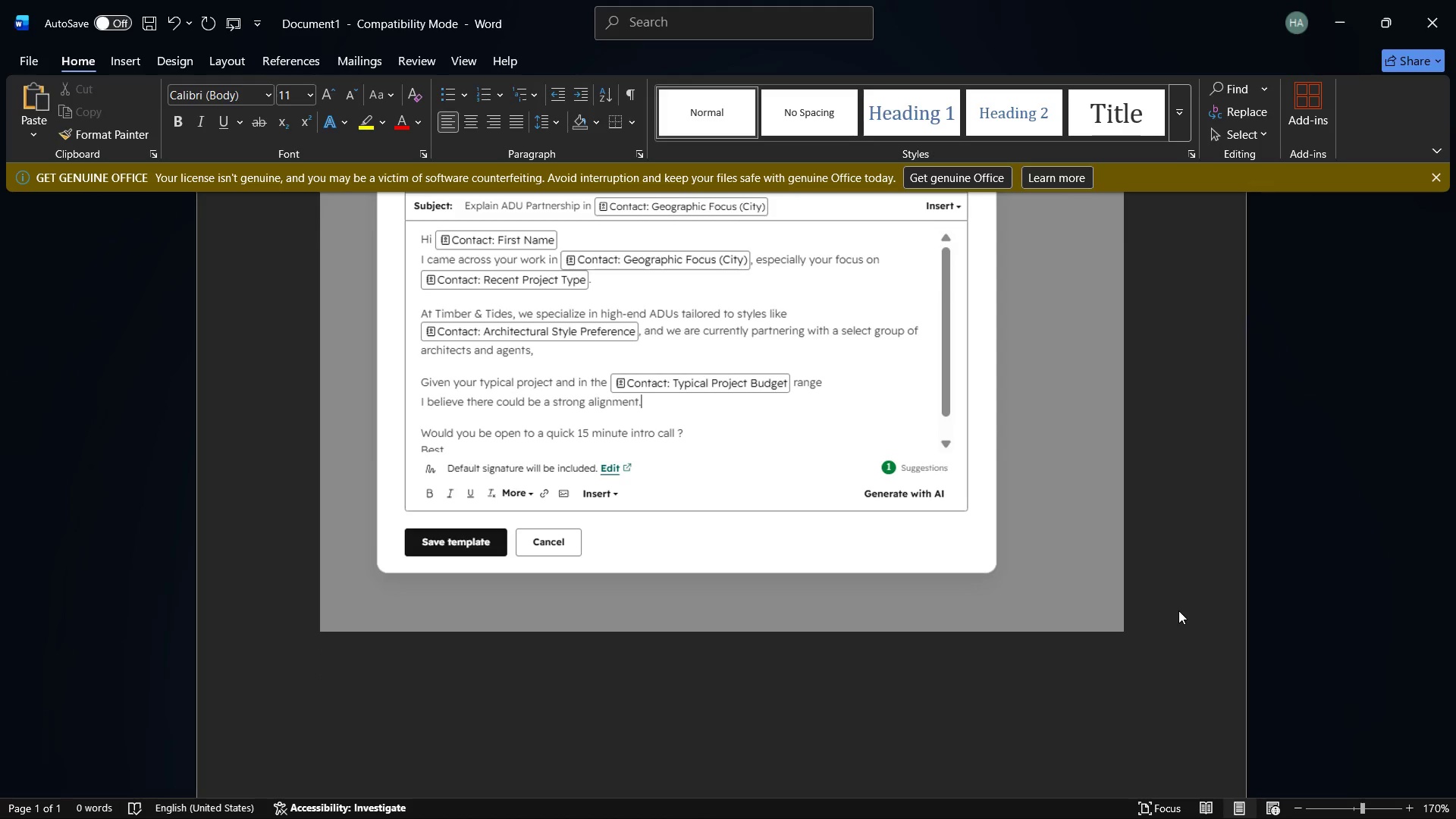 
key(Control+V)
 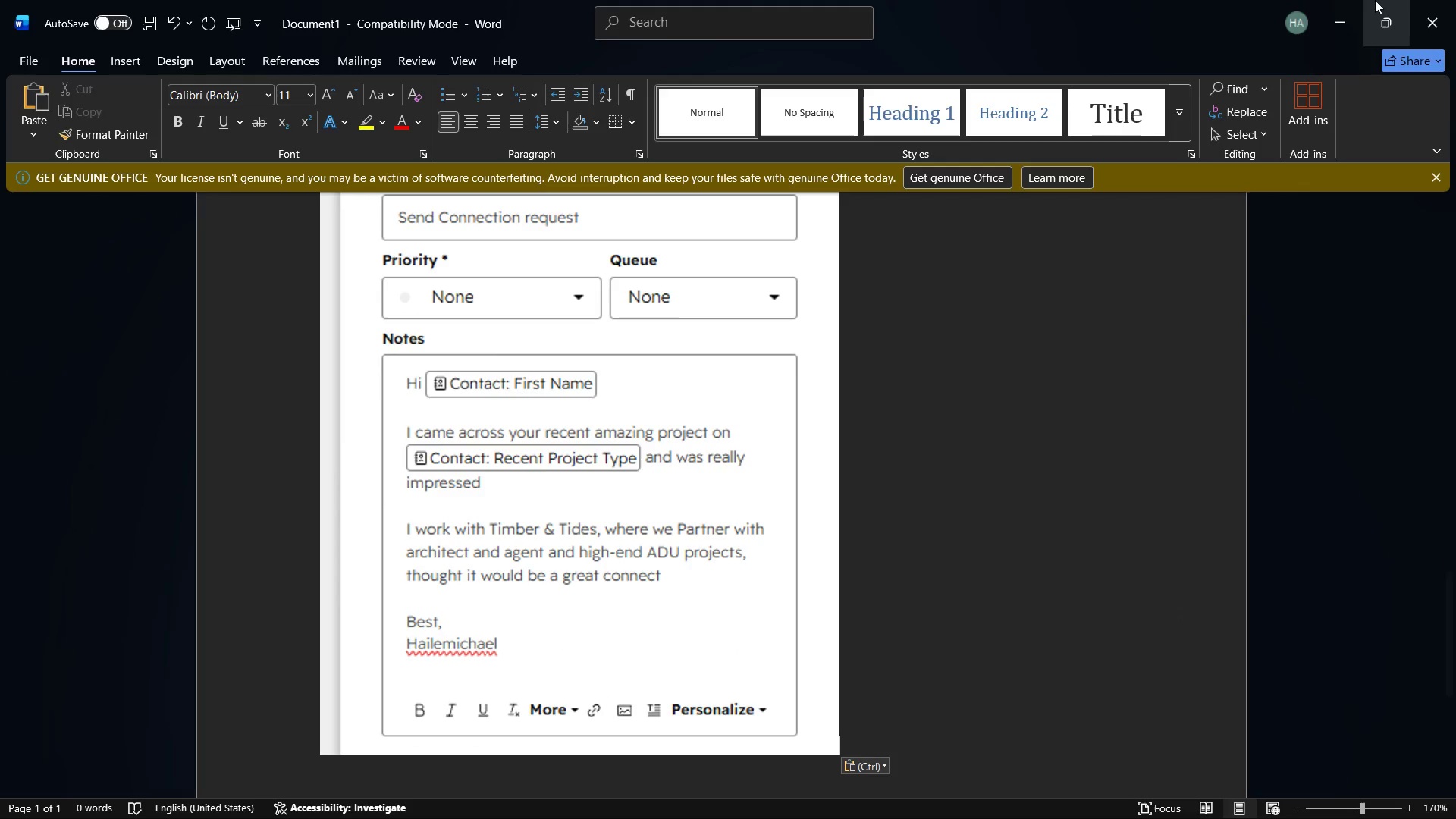 
left_click([1339, 0])
 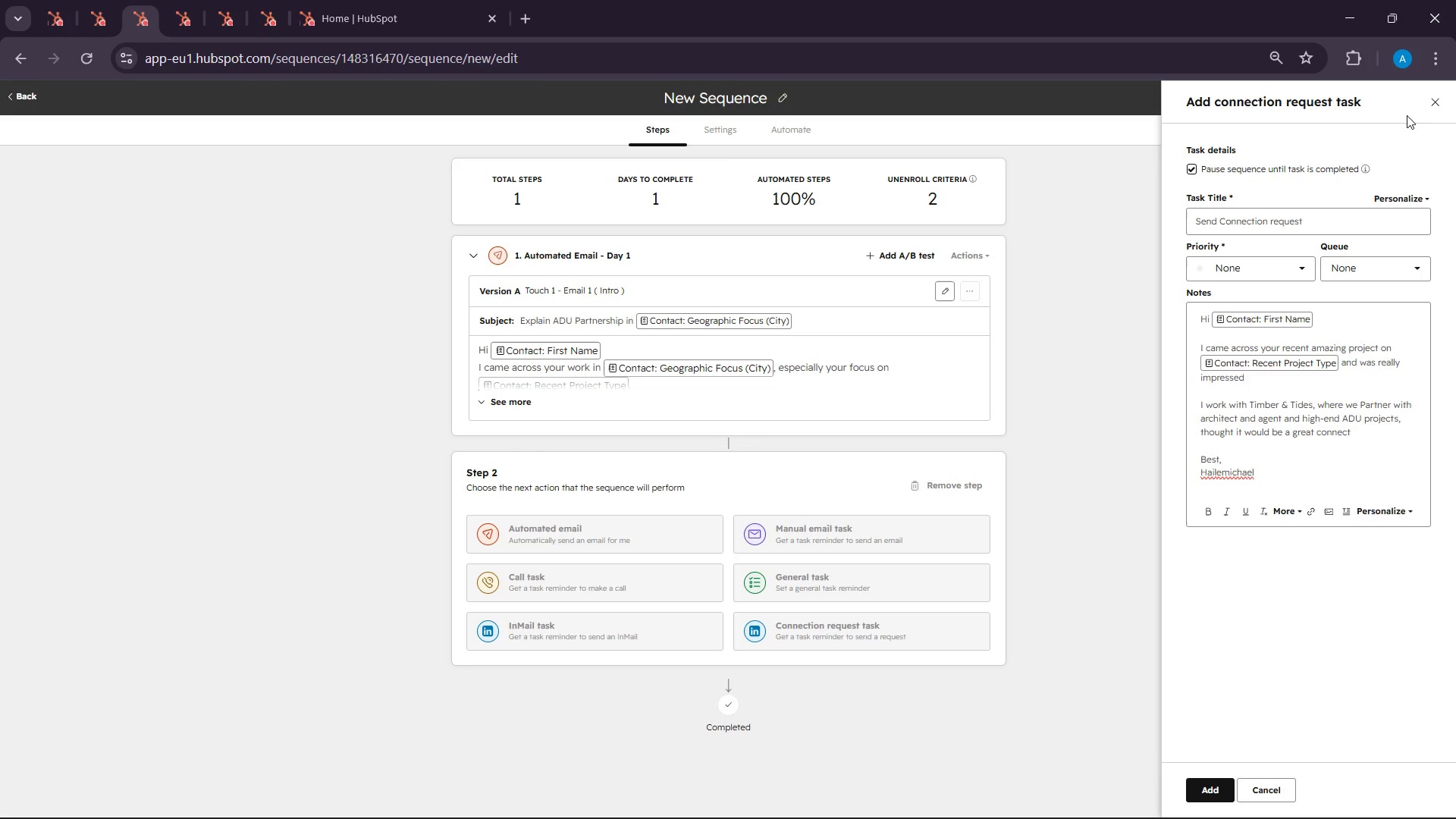 
wait(22.16)
 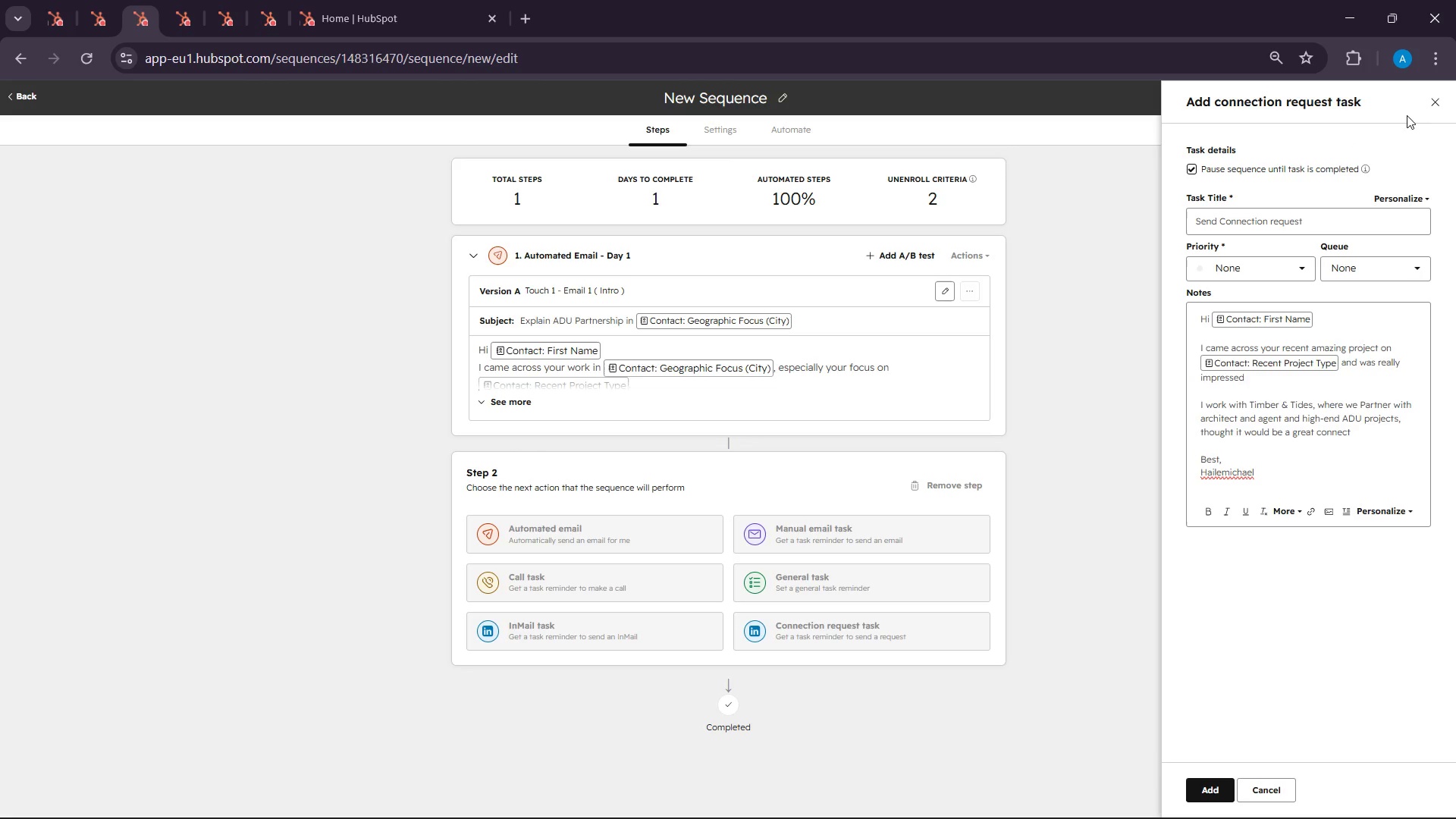 
left_click([1210, 783])
 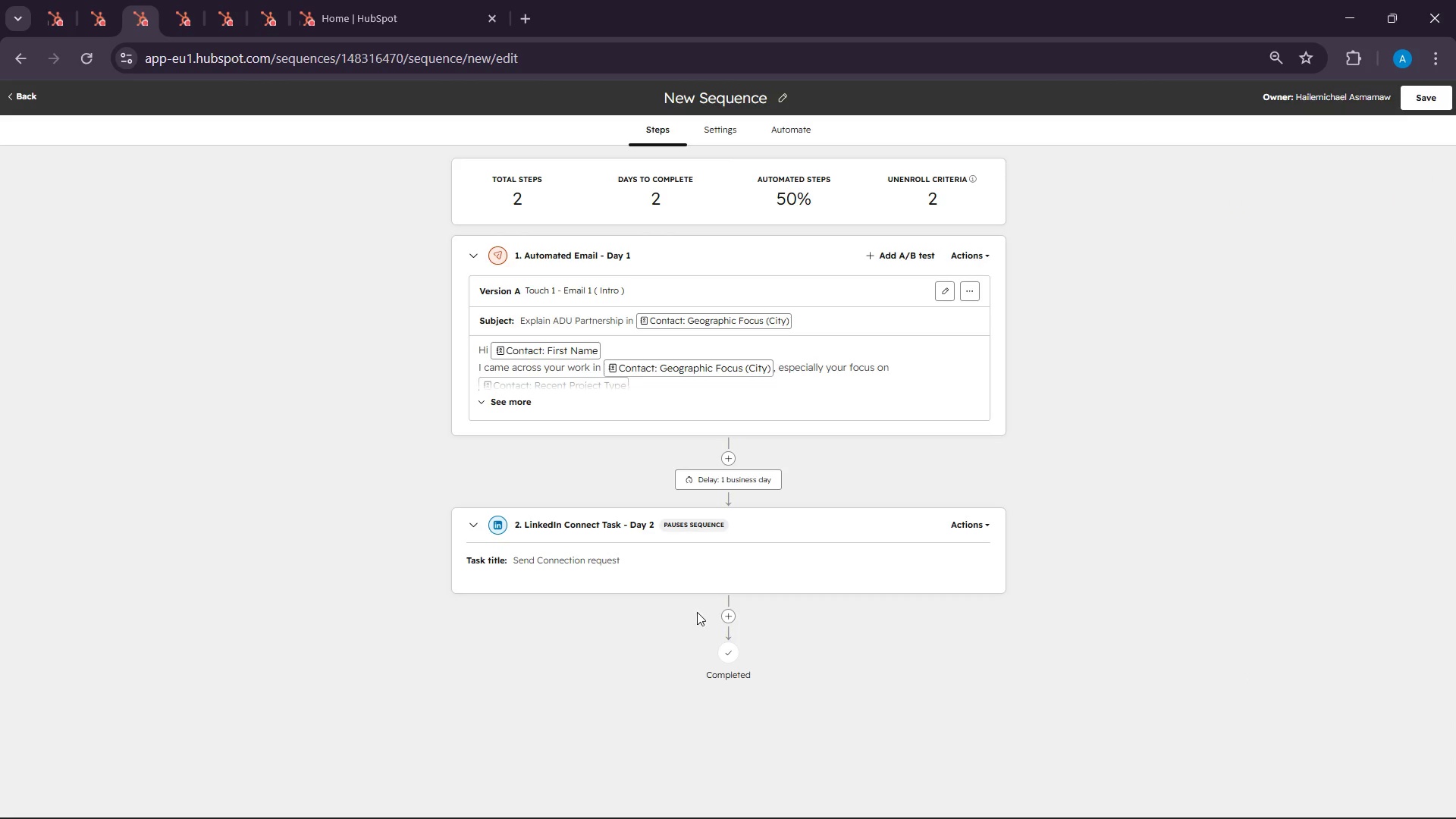 
left_click([726, 617])
 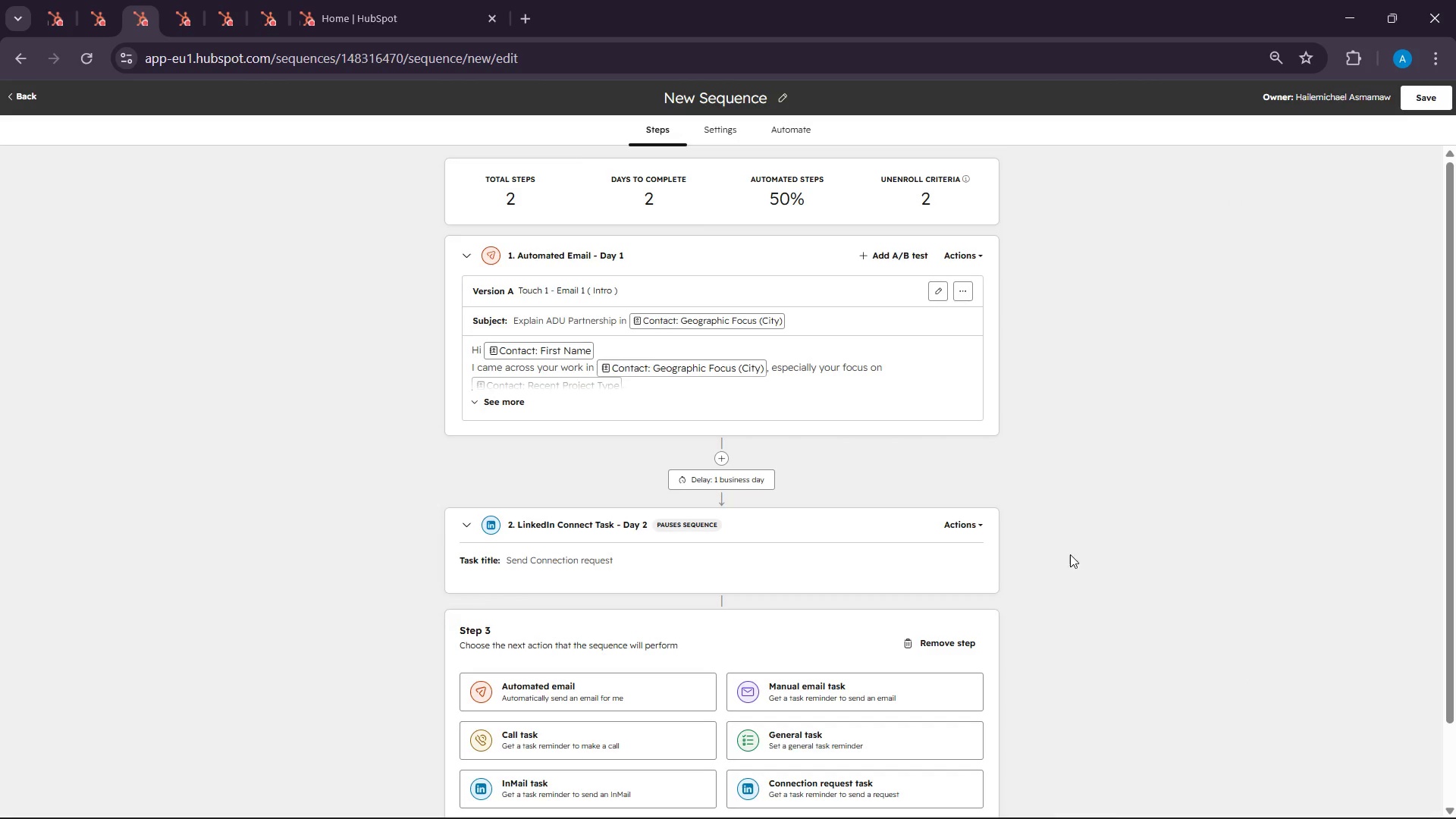 
scroll: coordinate [1070, 554], scroll_direction: down, amount: 4.0
 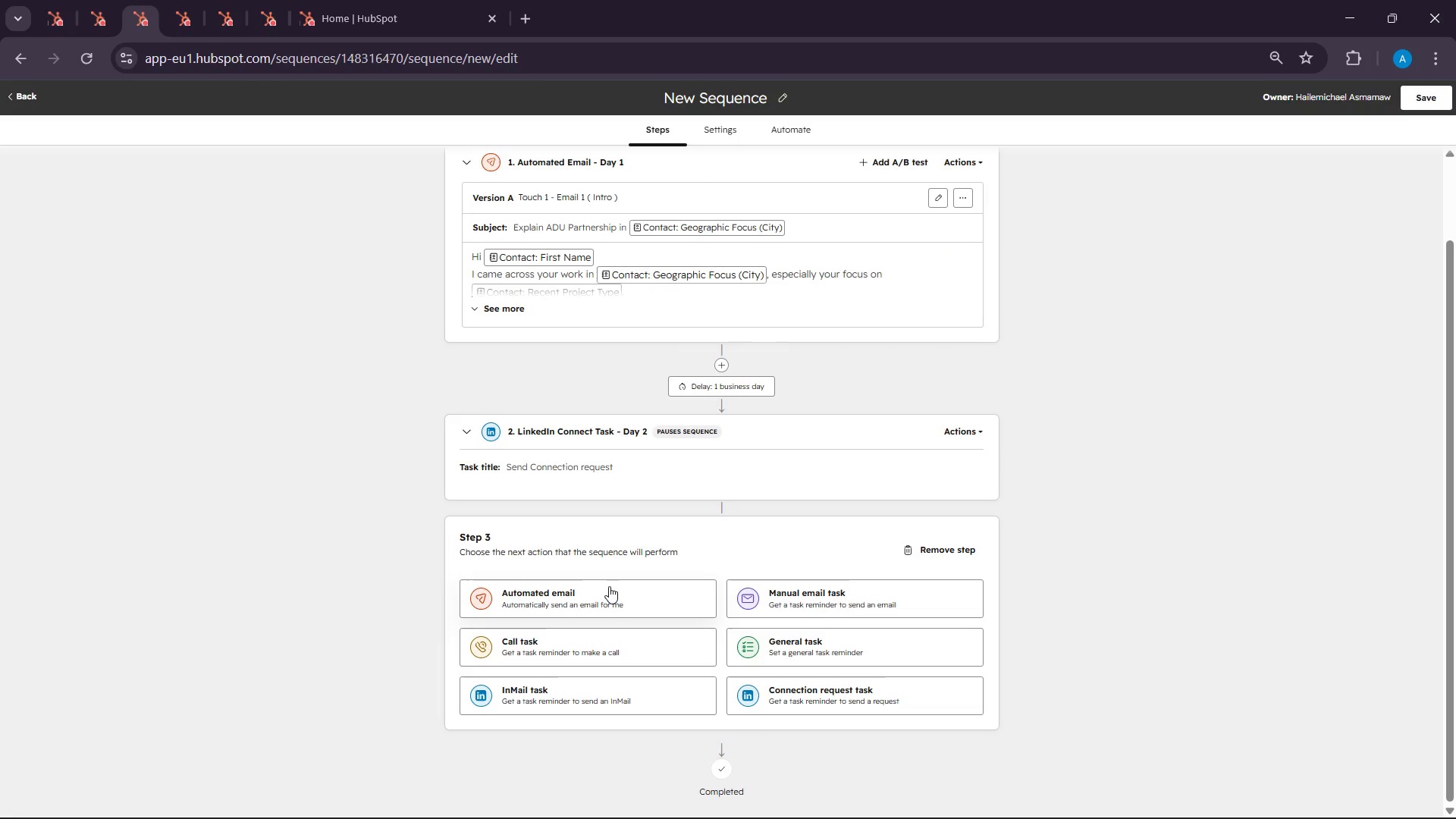 
left_click([609, 586])
 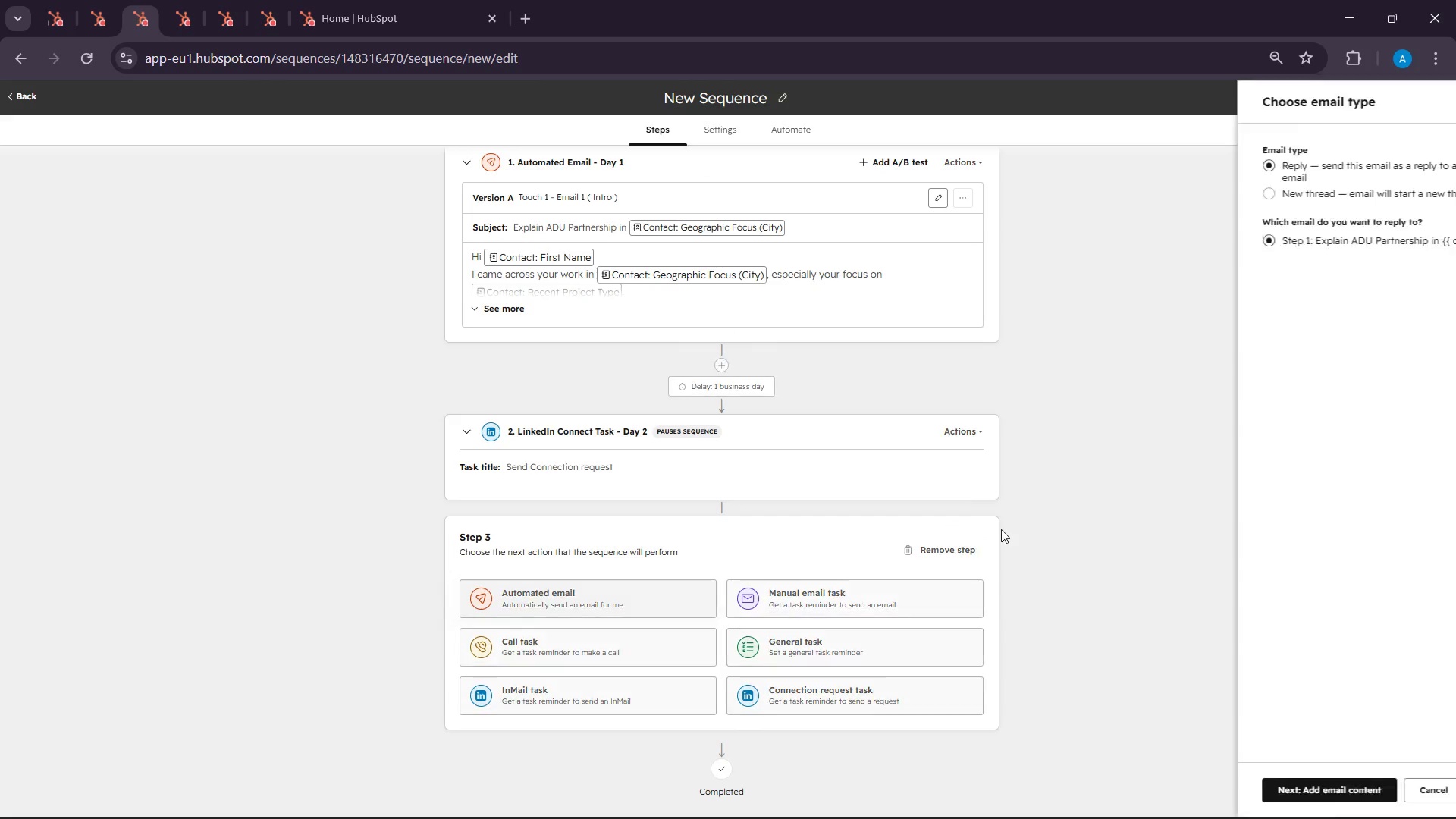 
scroll: coordinate [1003, 529], scroll_direction: down, amount: 3.0
 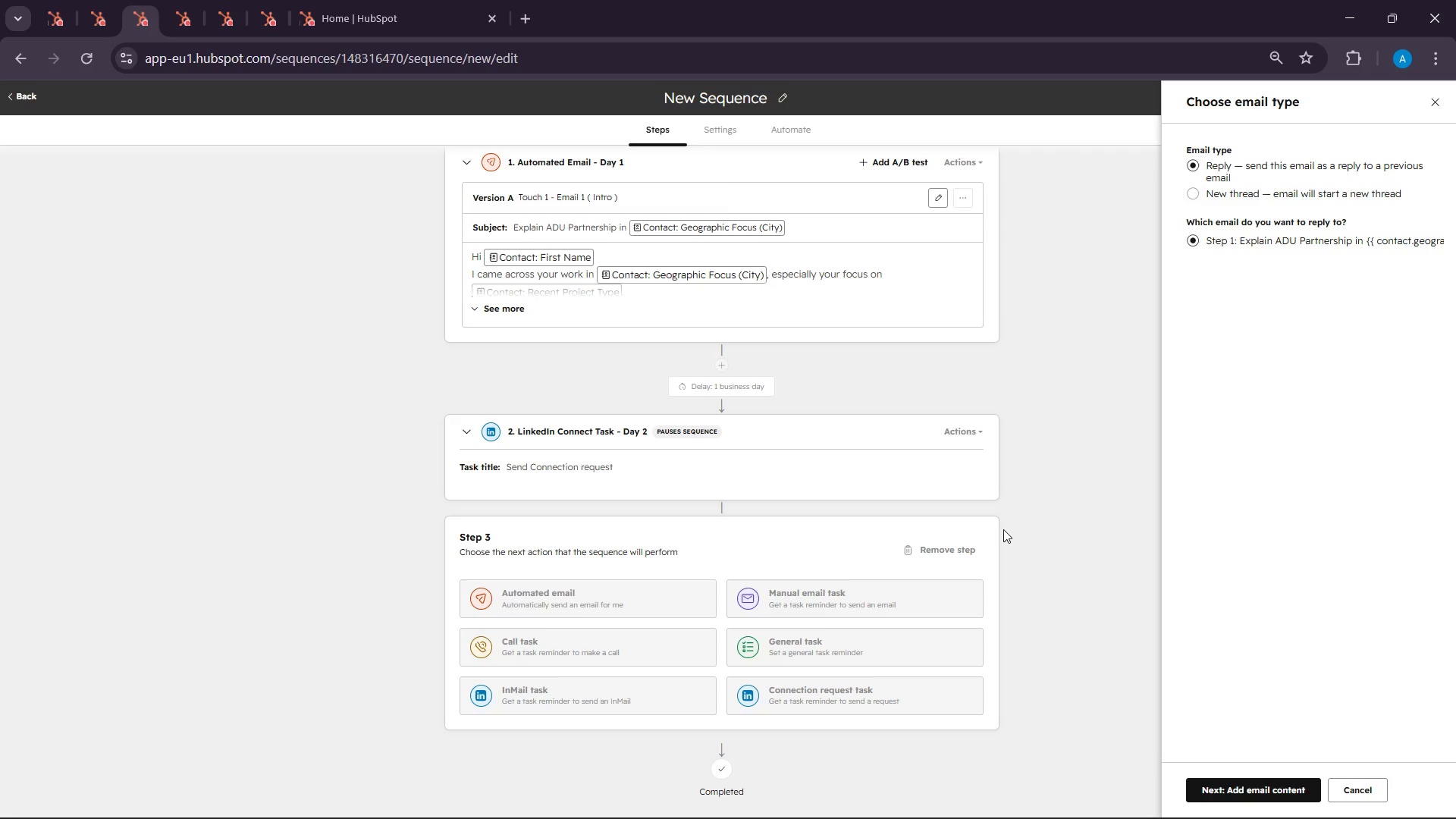 
wait(28.44)
 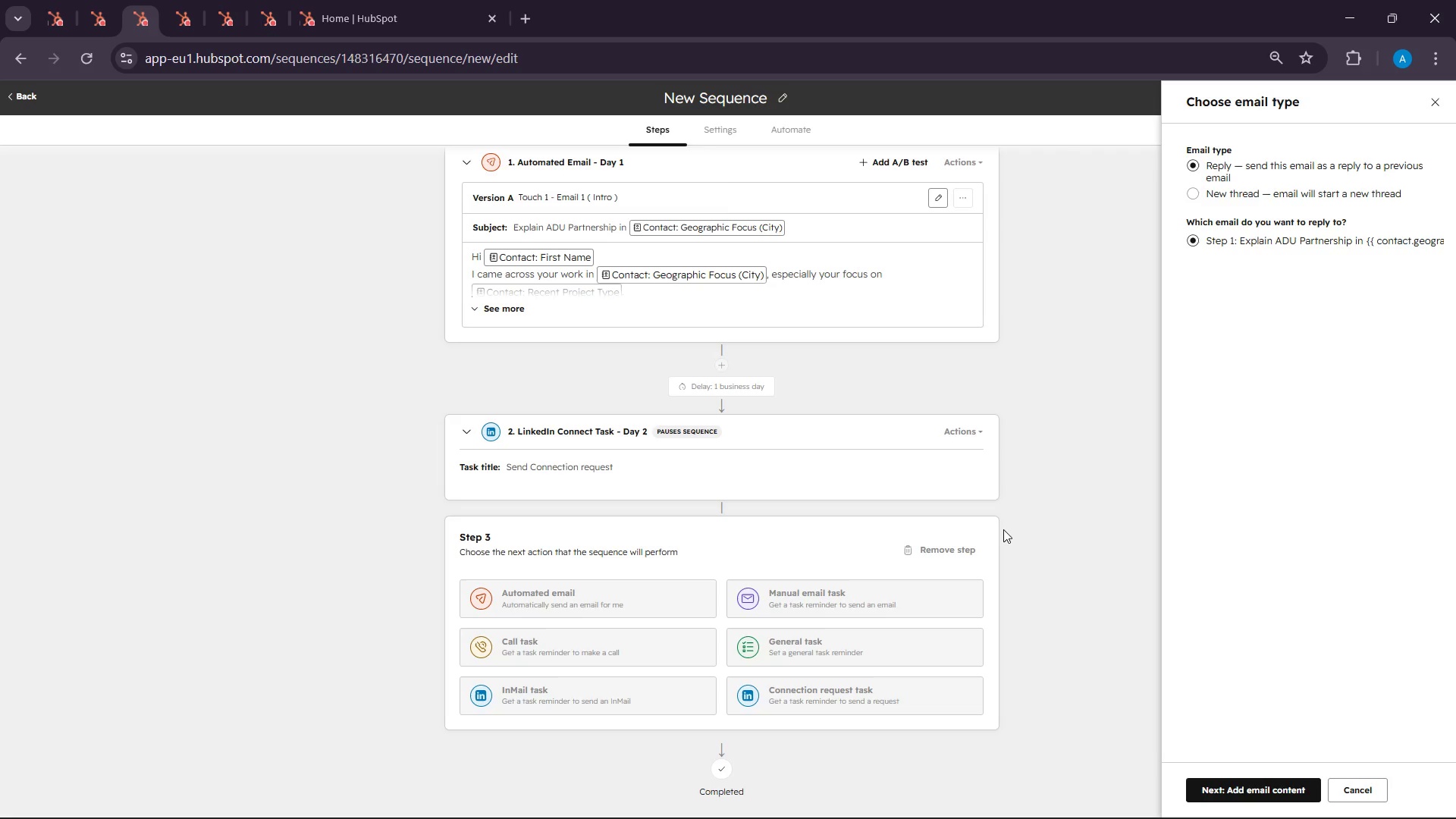 
left_click([1220, 189])
 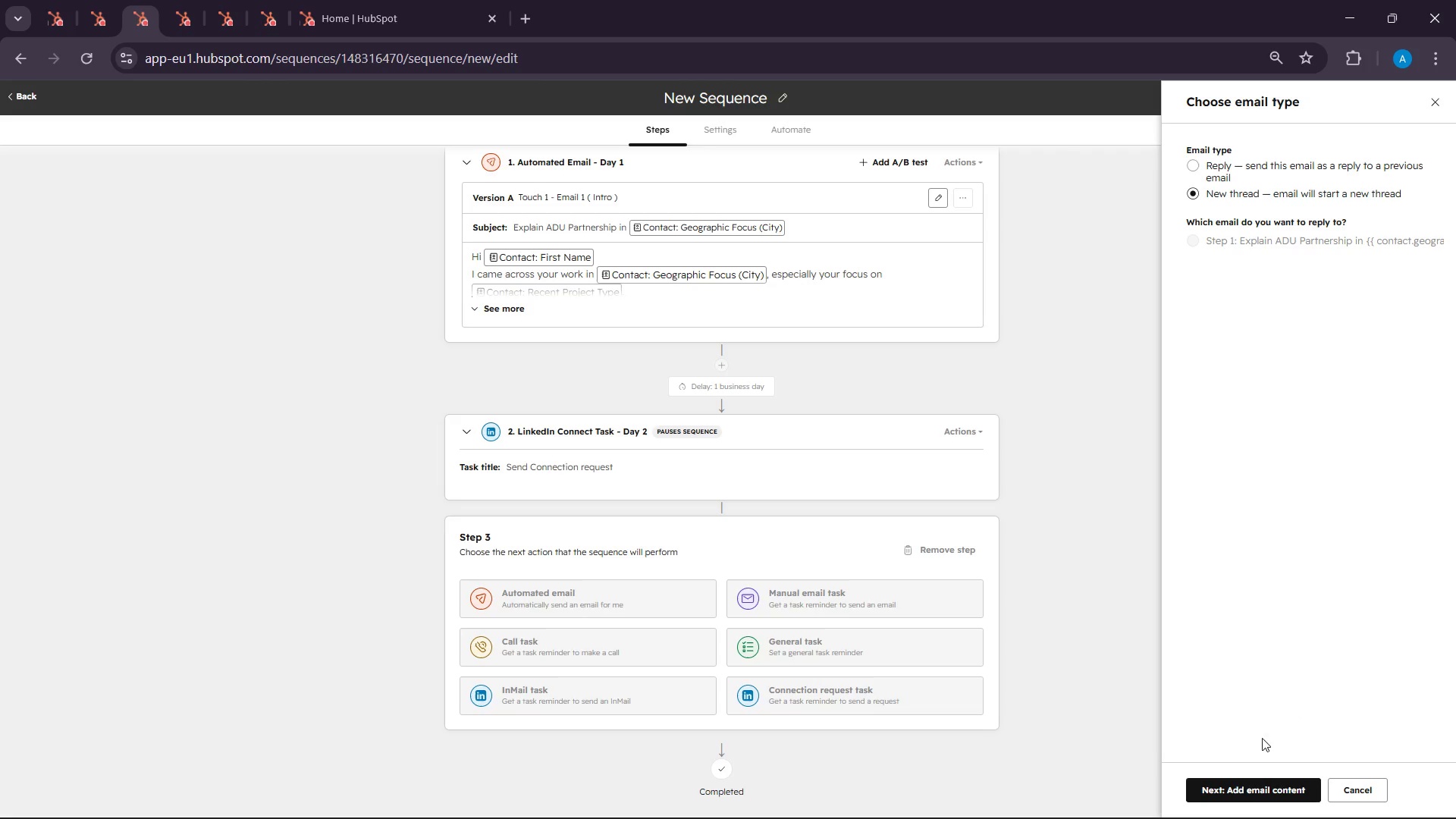 
left_click([1236, 791])
 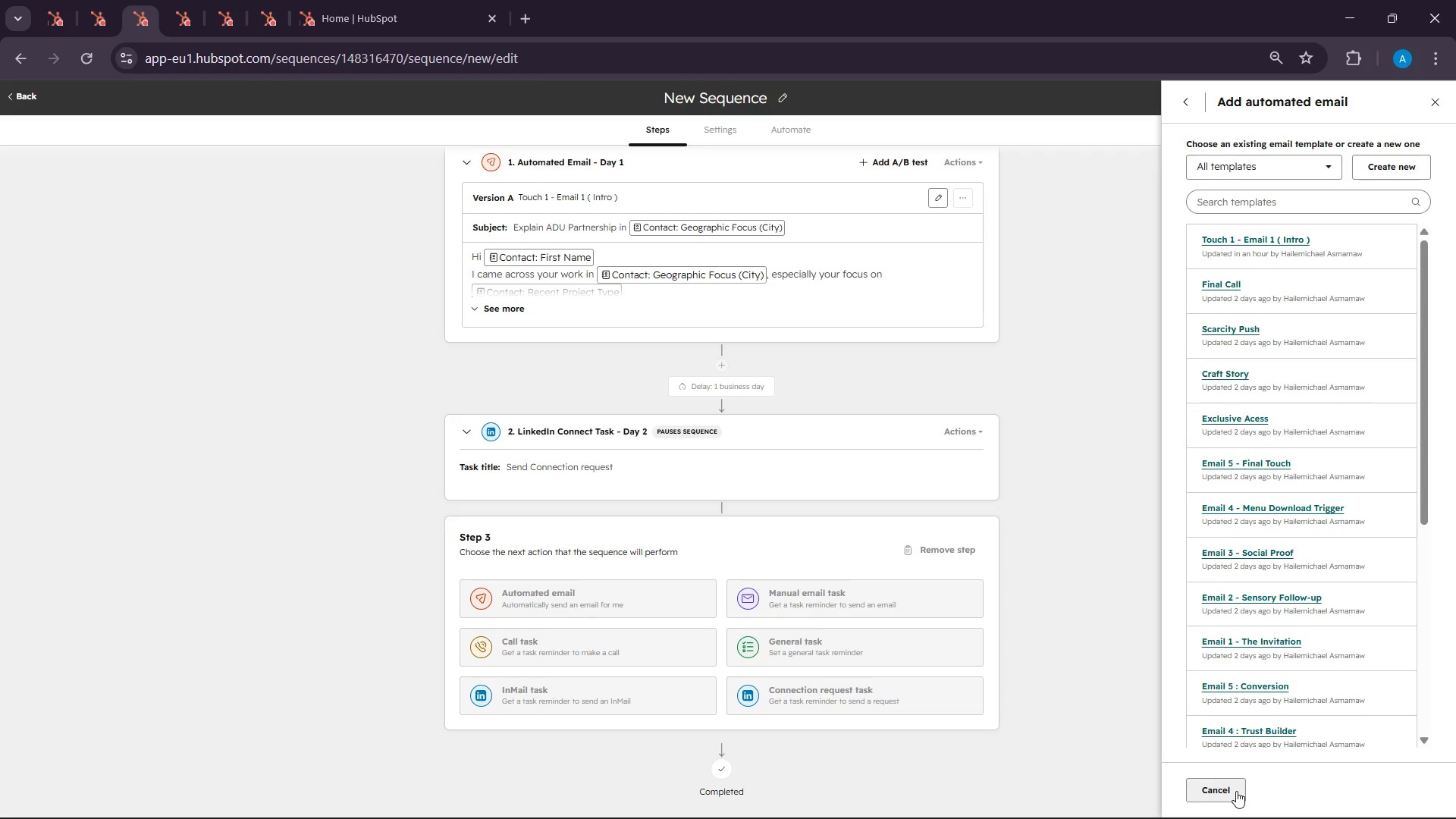 
wait(39.23)
 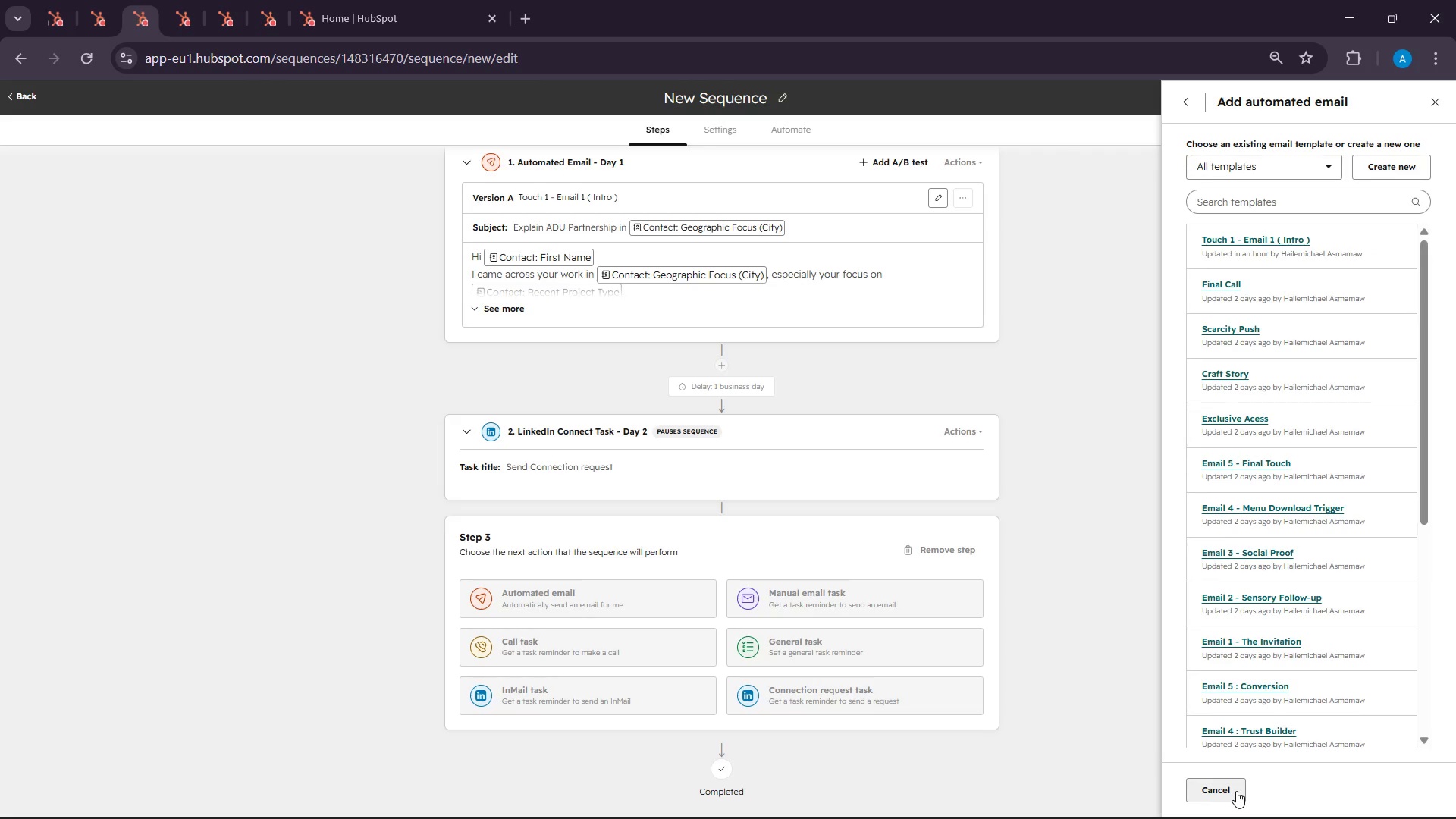 
left_click([711, 453])
 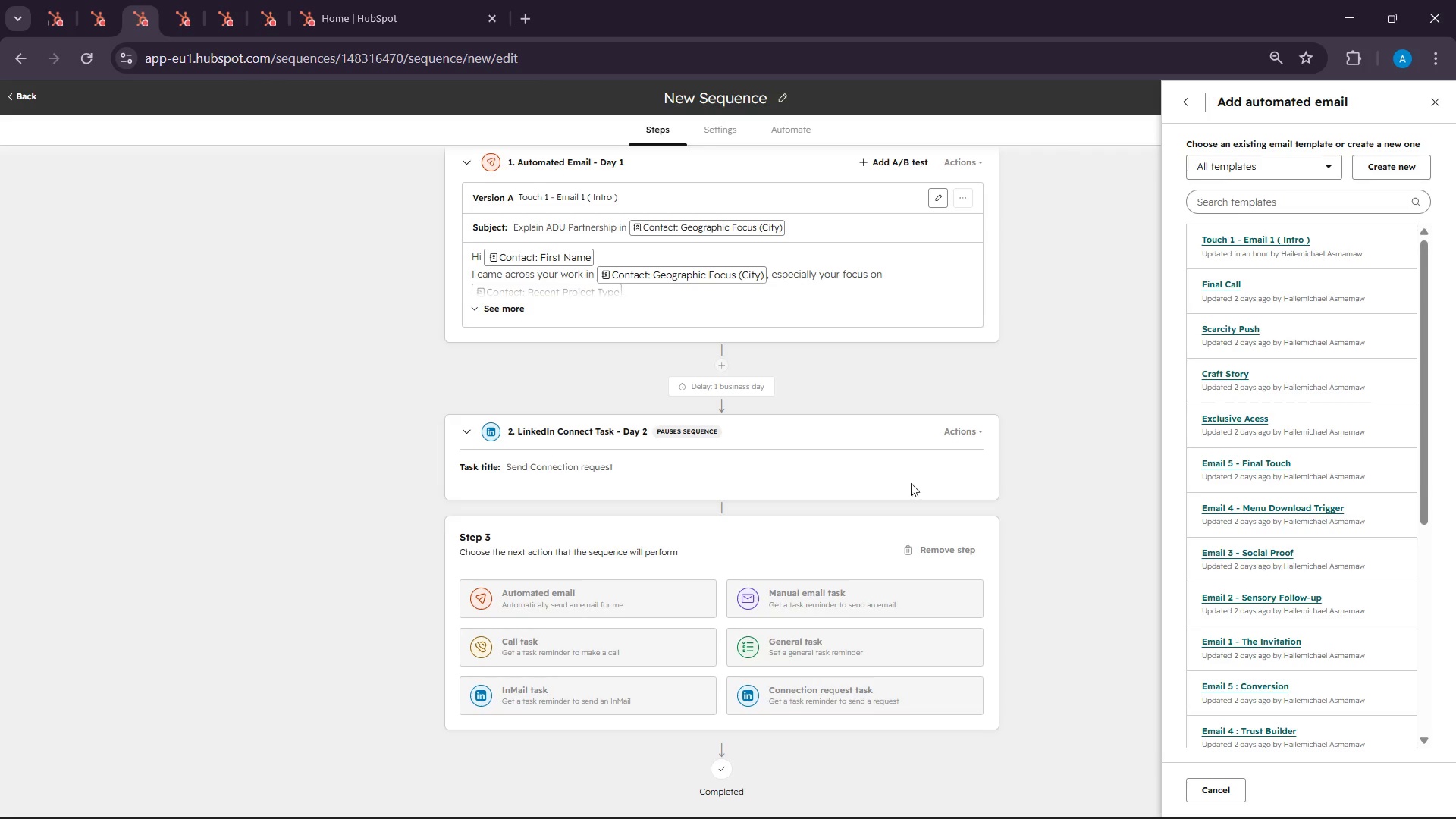 
left_click([966, 438])
 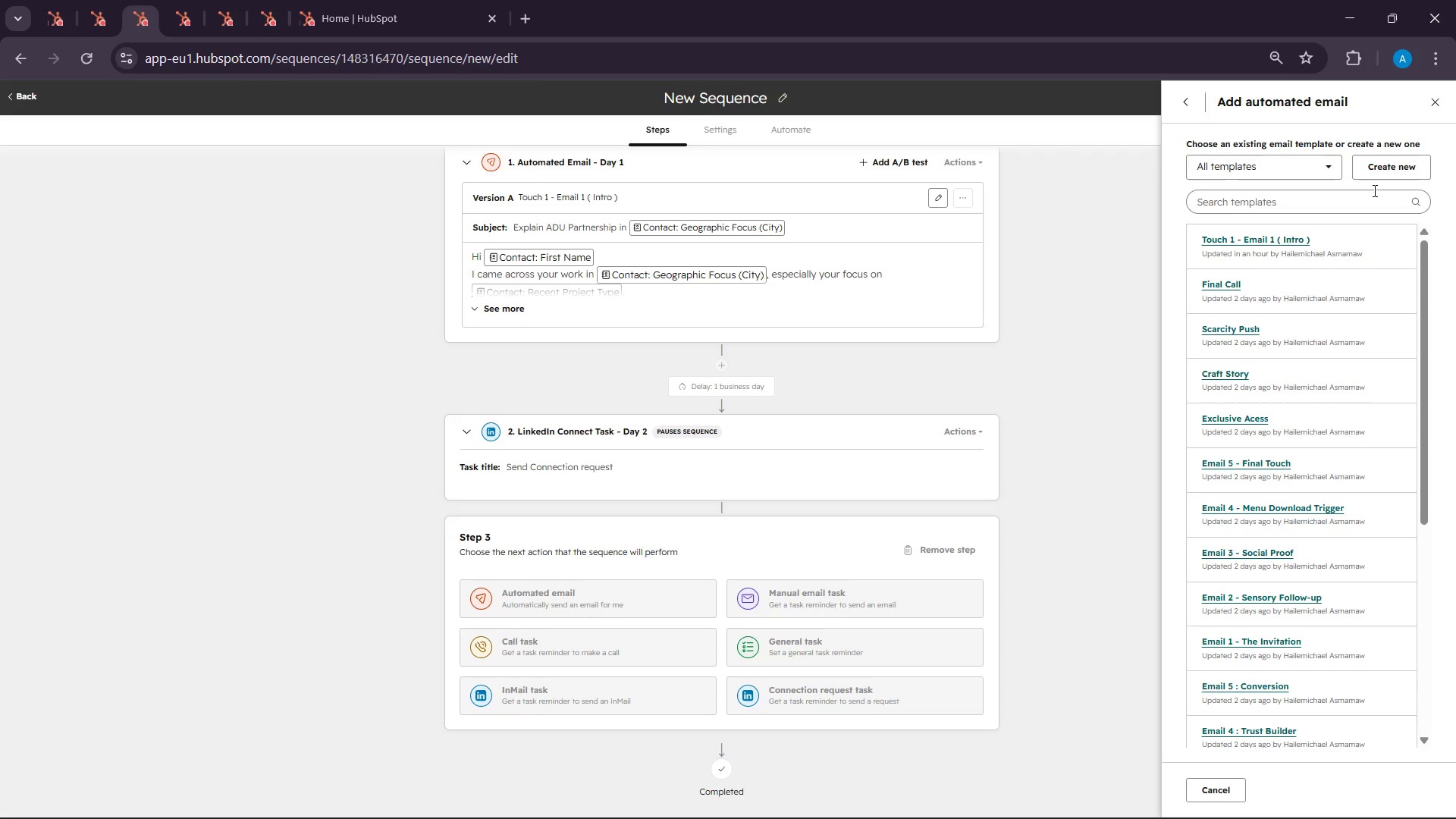 
wait(5.91)
 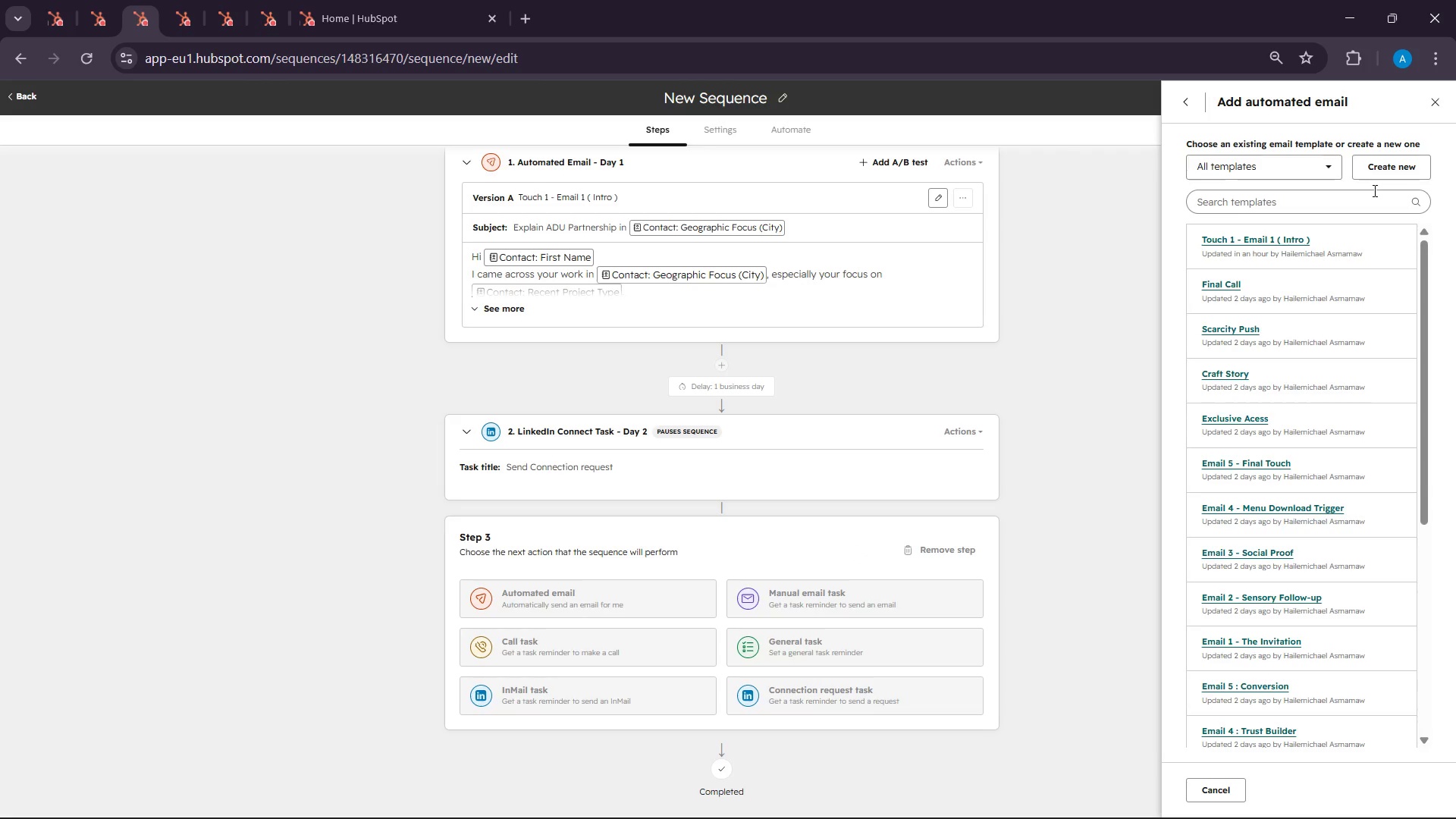 
left_click([1371, 165])
 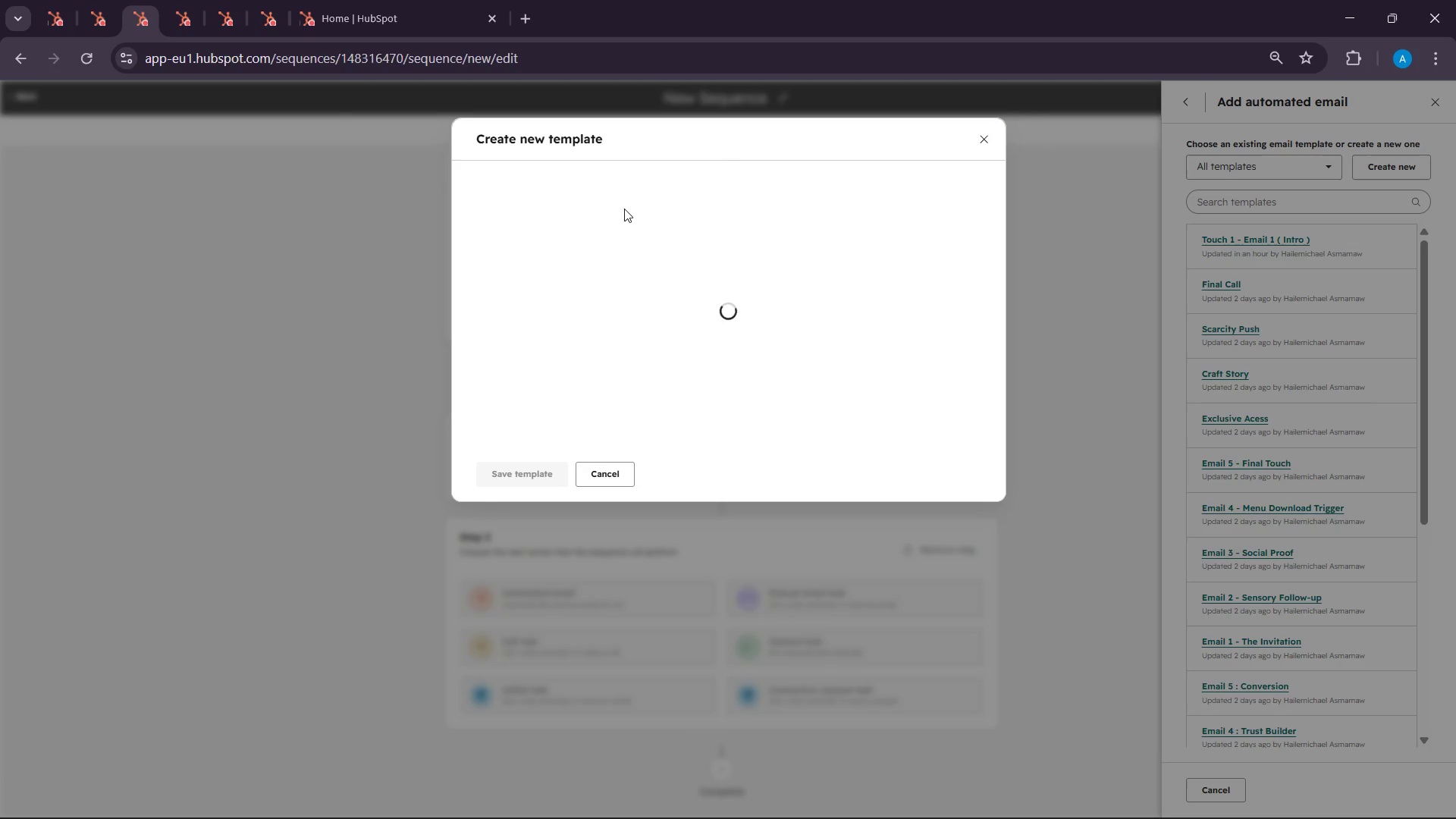 
mouse_move([597, 193])
 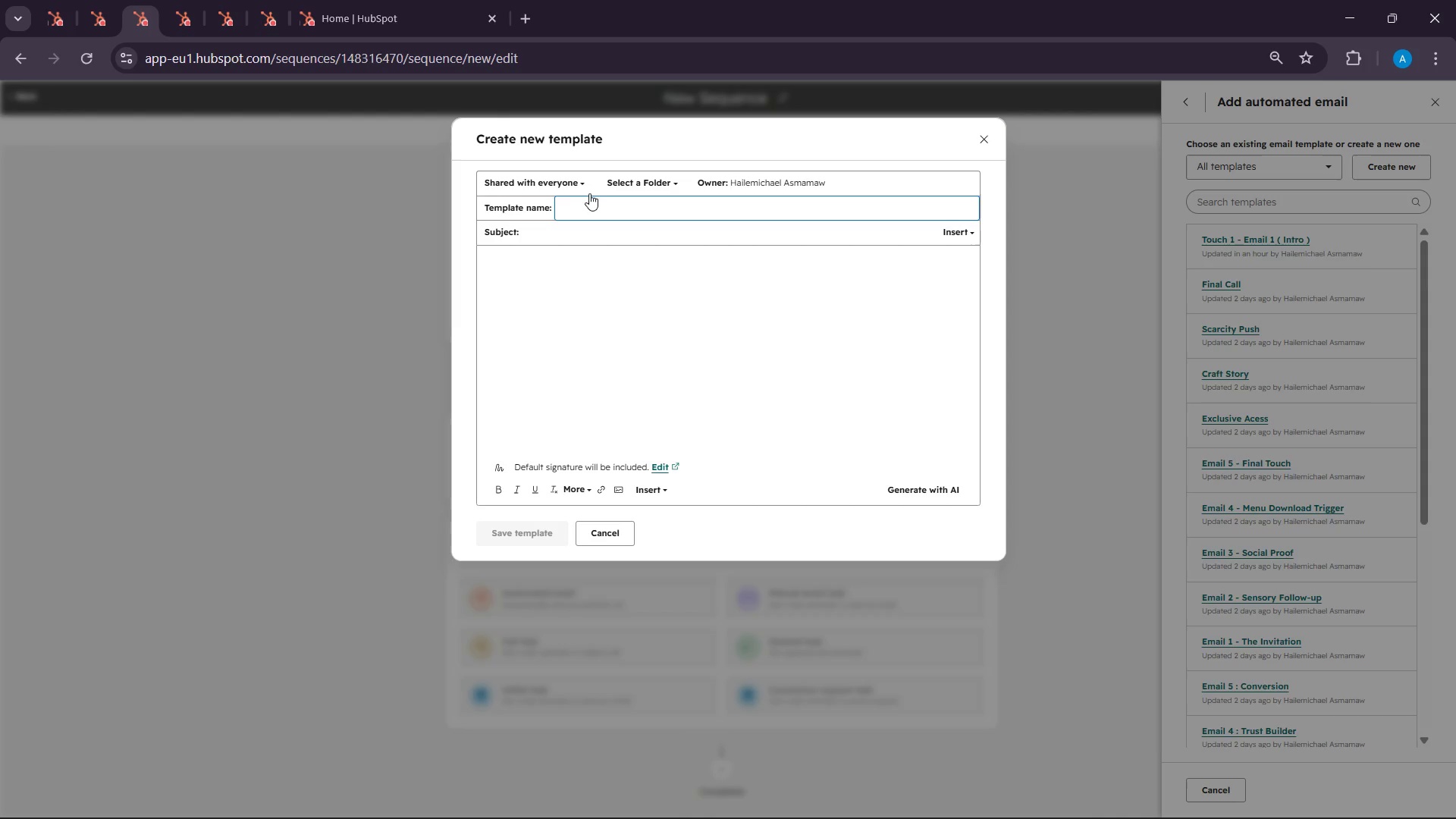 
left_click([590, 209])
 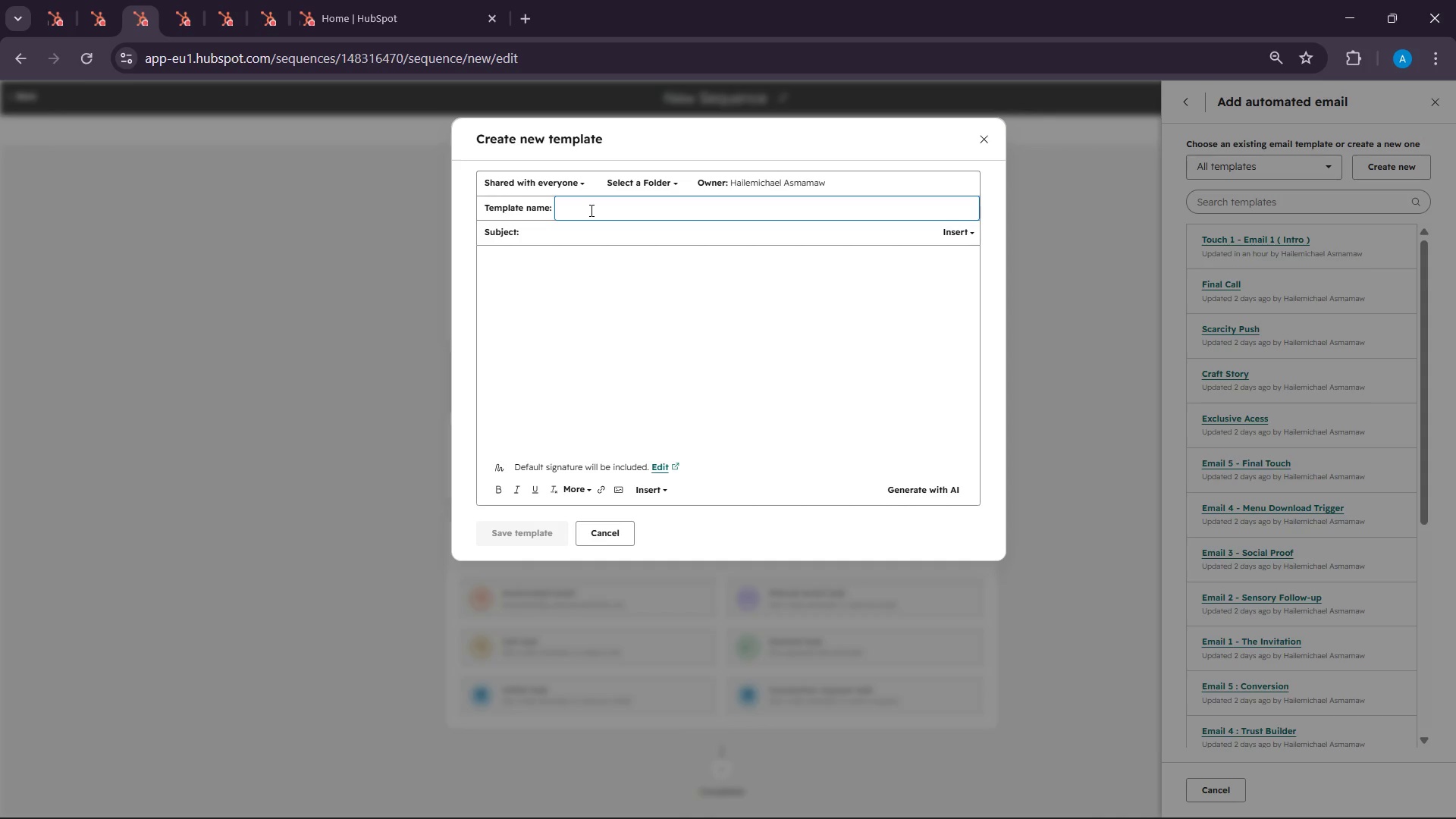 
type(Touch 3 )
 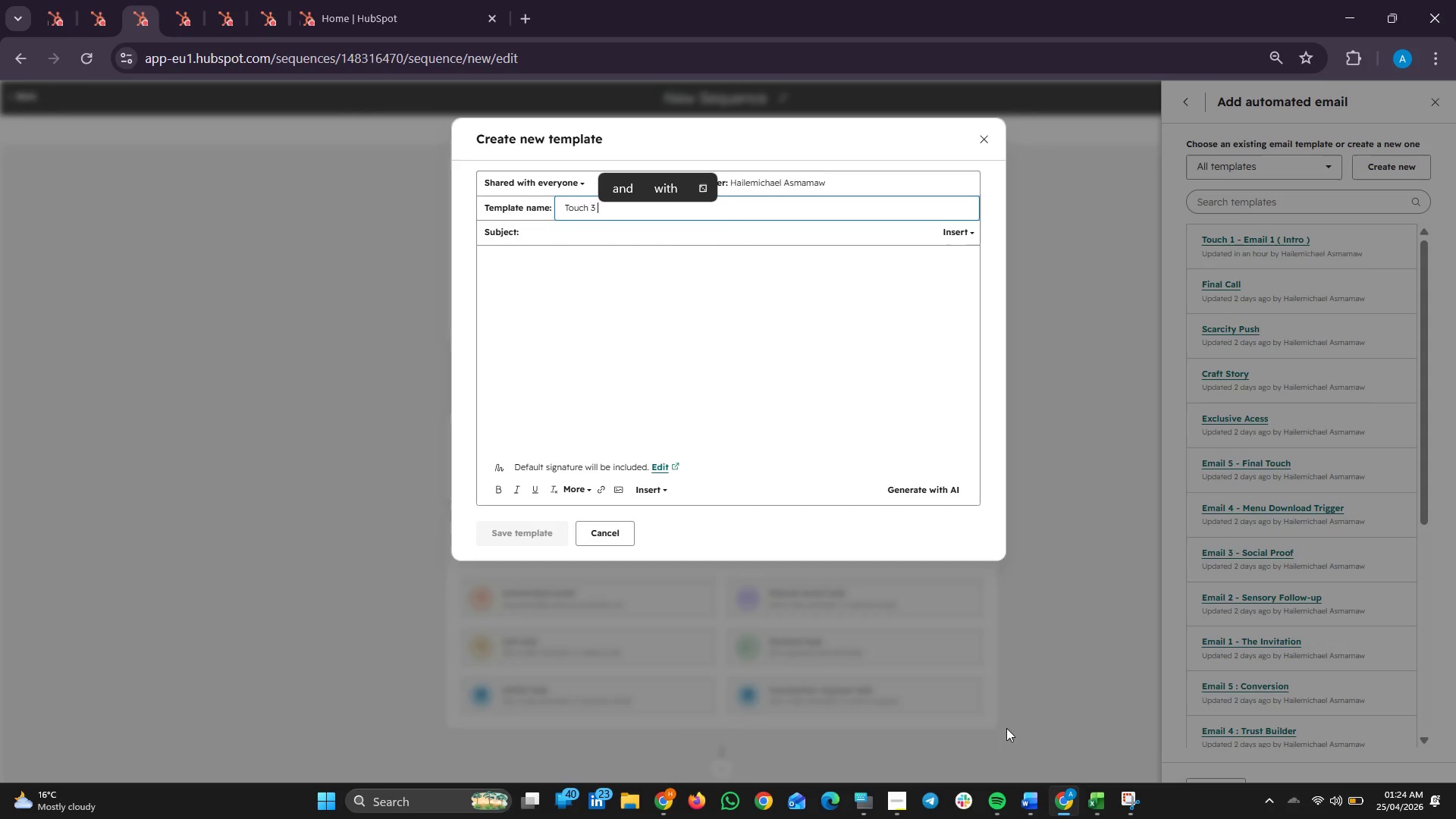 
left_click([875, 804])
 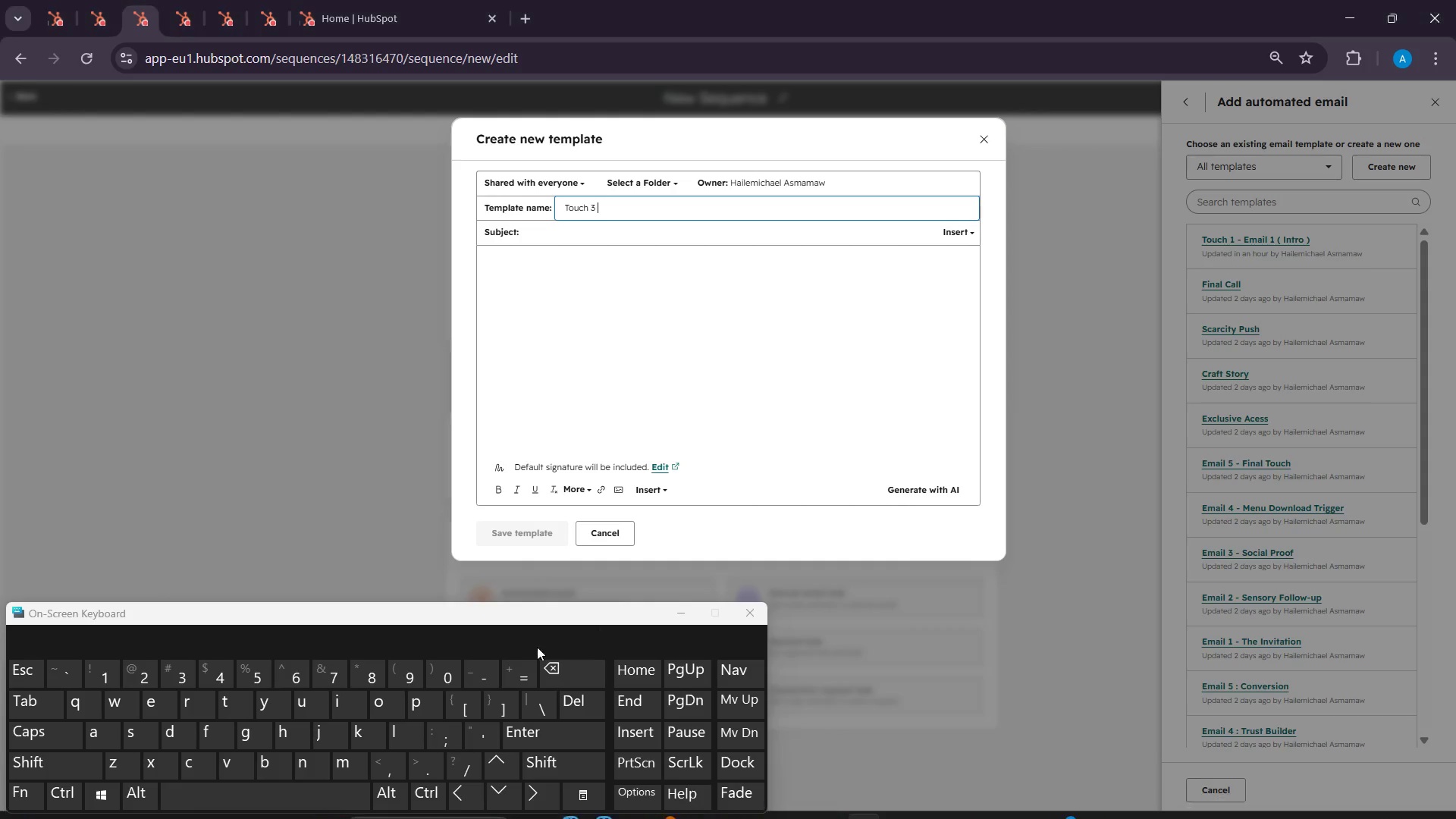 
key(Minus)
 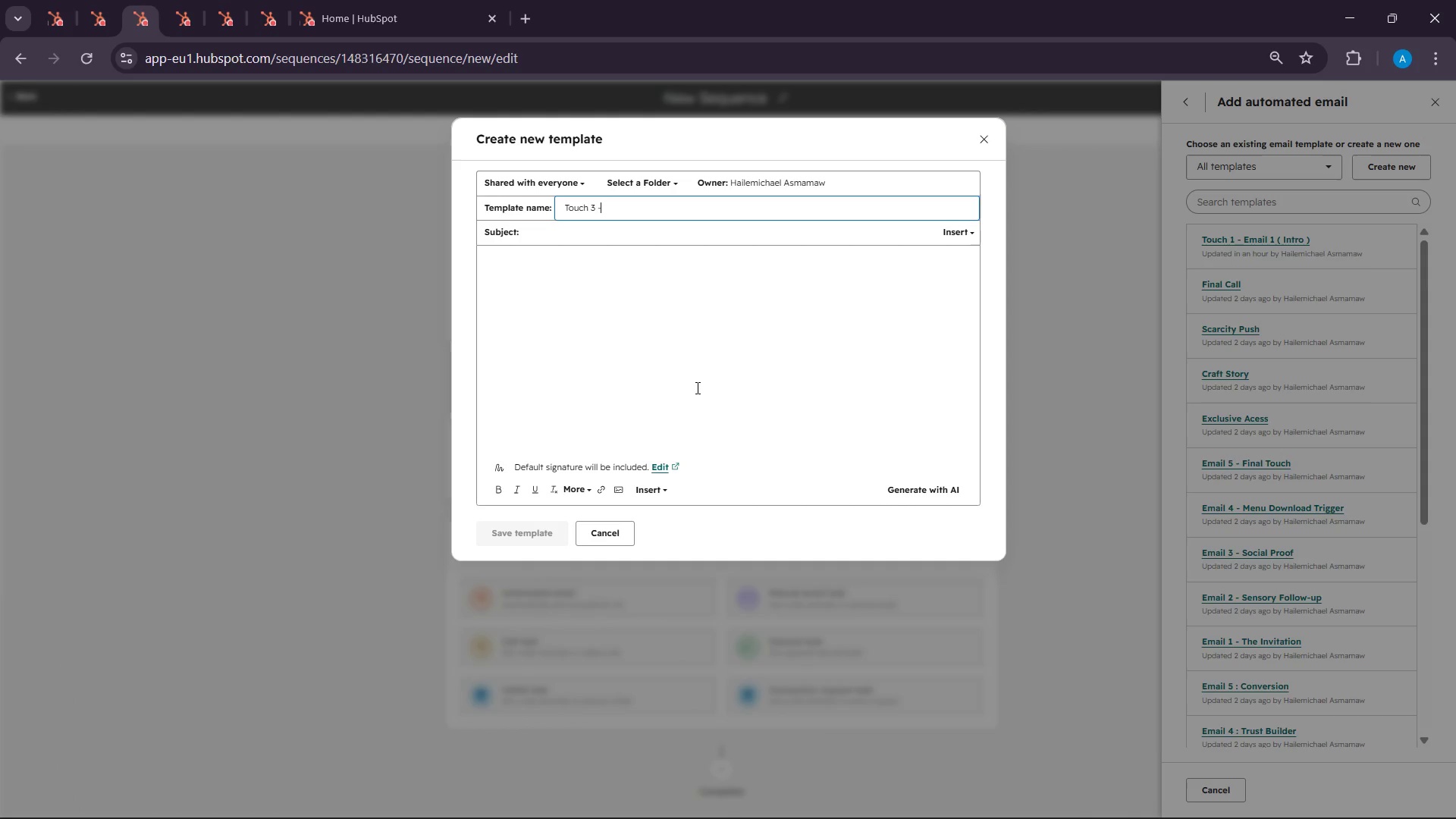 
type( mail 2 ( Vs)
key(Backspace)
type(alu reosition ))
 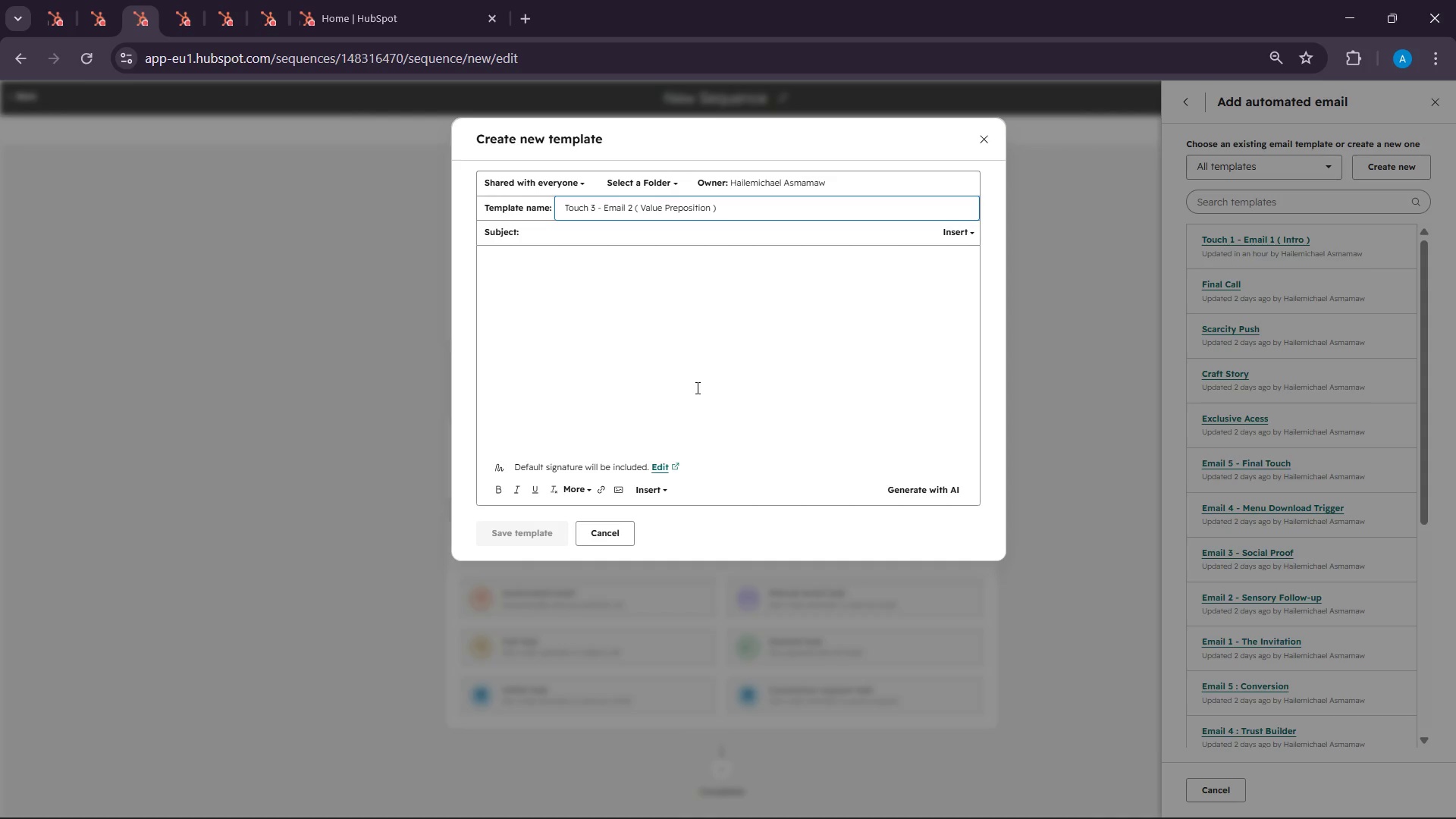 
 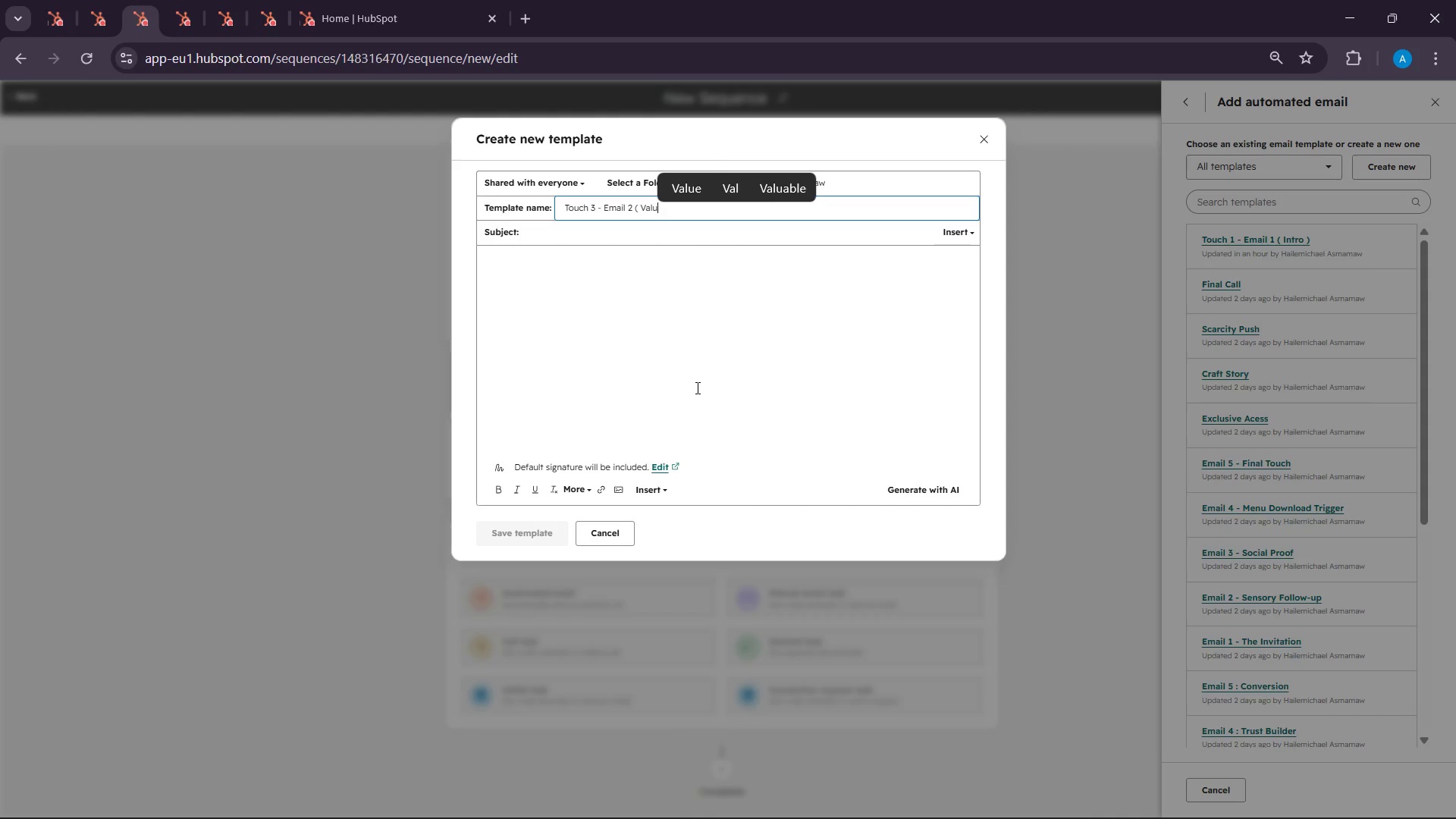 
hold_key(key=P, duration=0.84)
 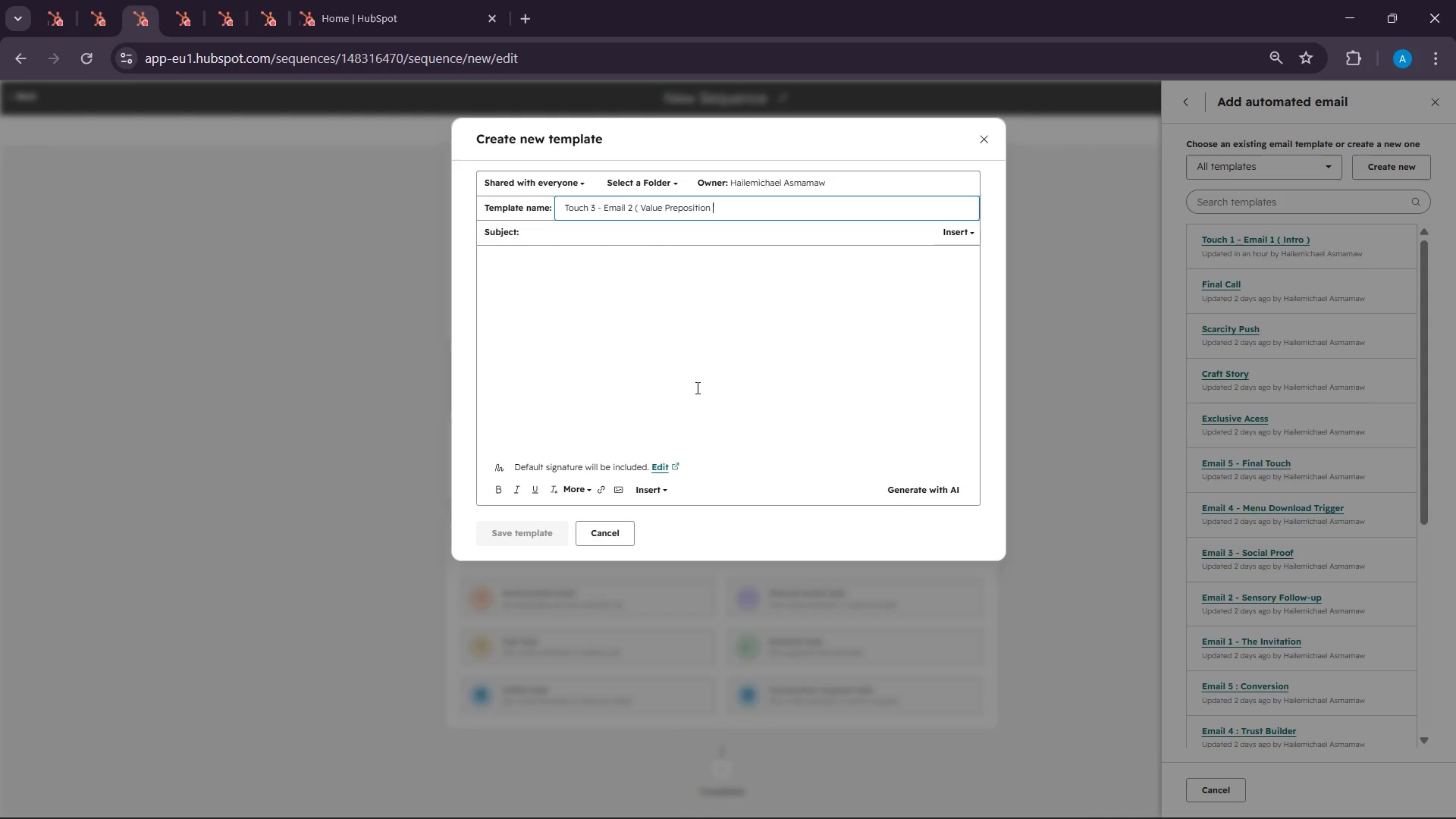 
wait(36.47)
 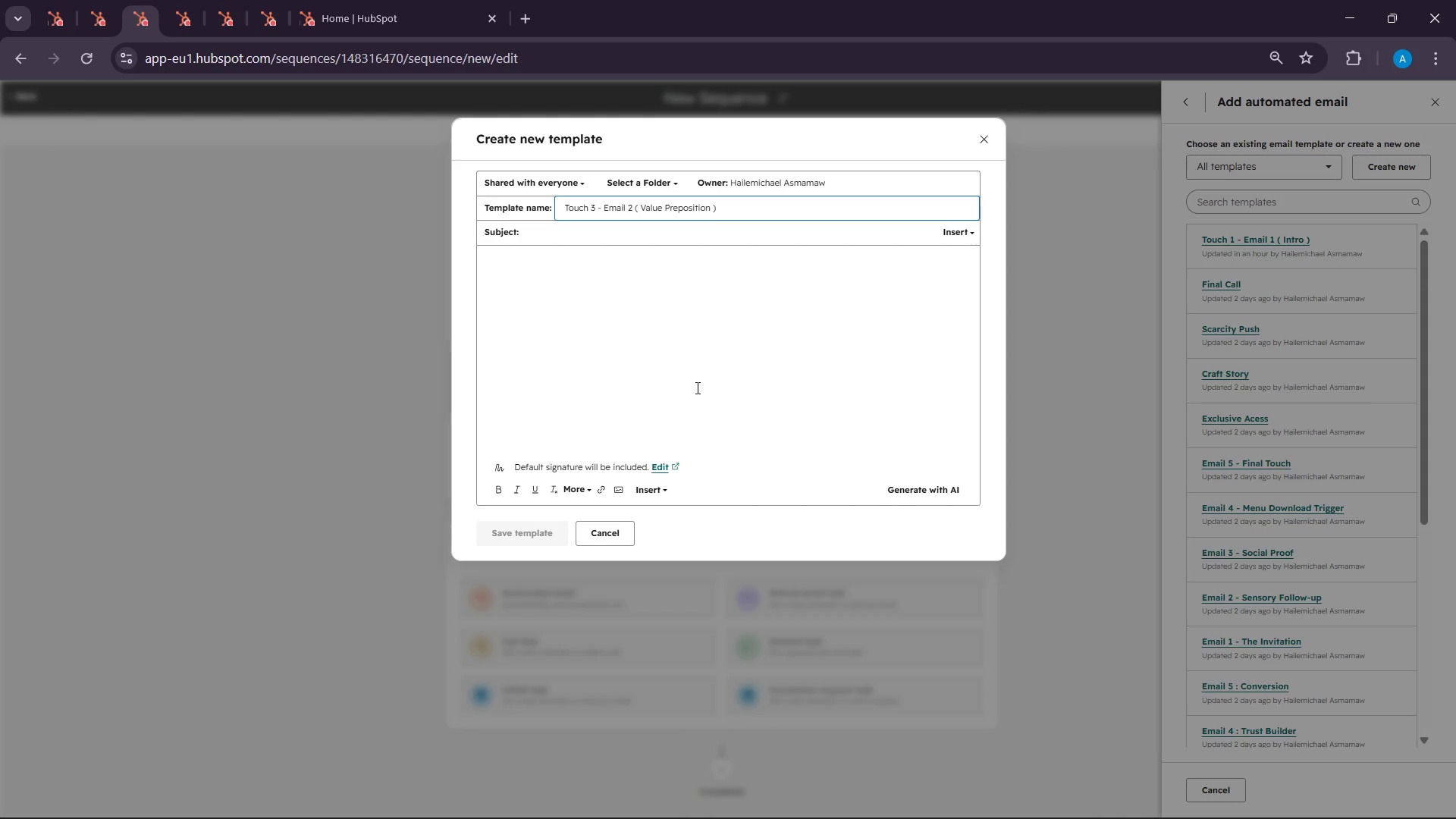 
left_click([568, 243])
 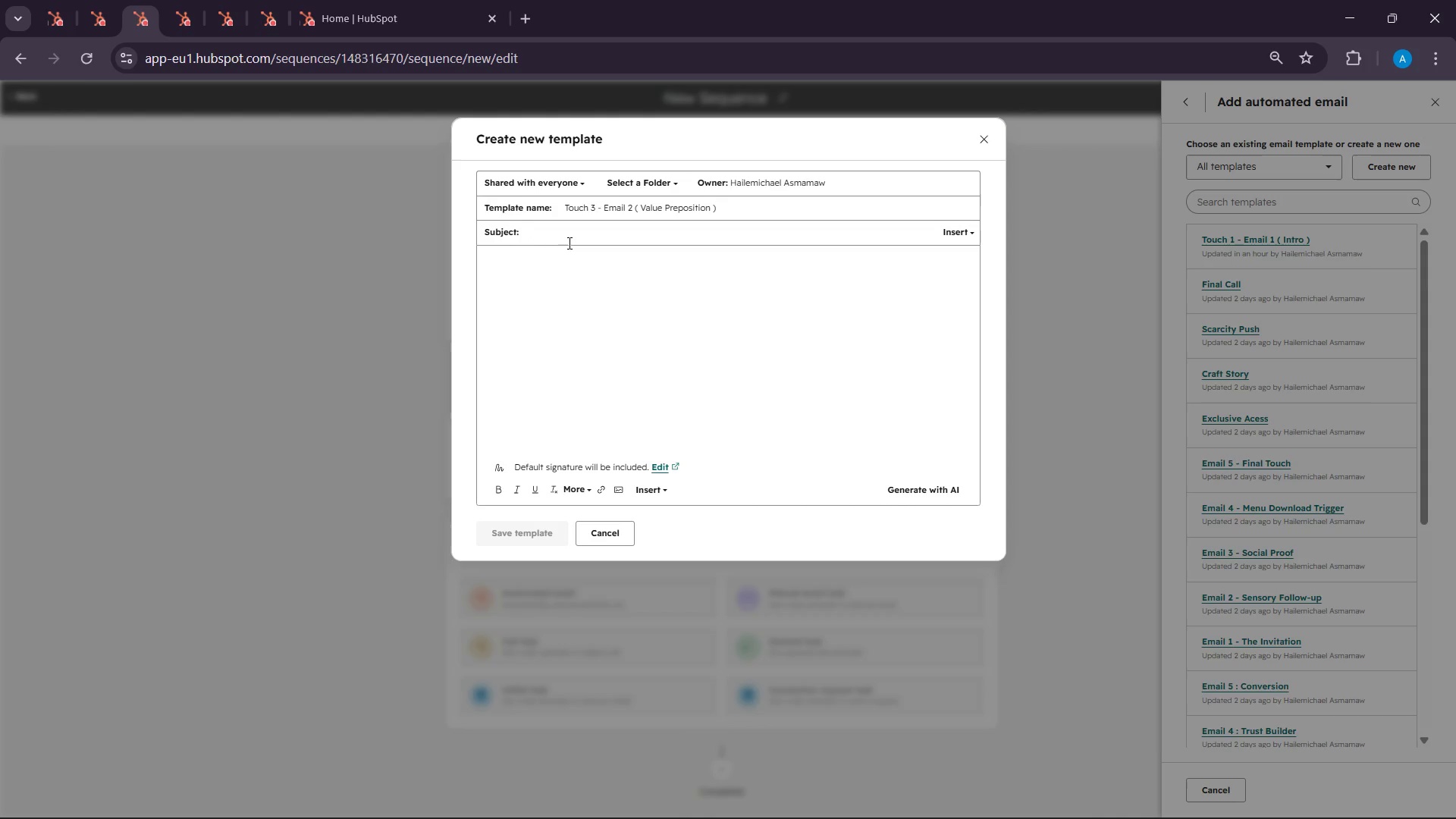 
type(How our partner add 250 )
key(Backspace)
type($ )
 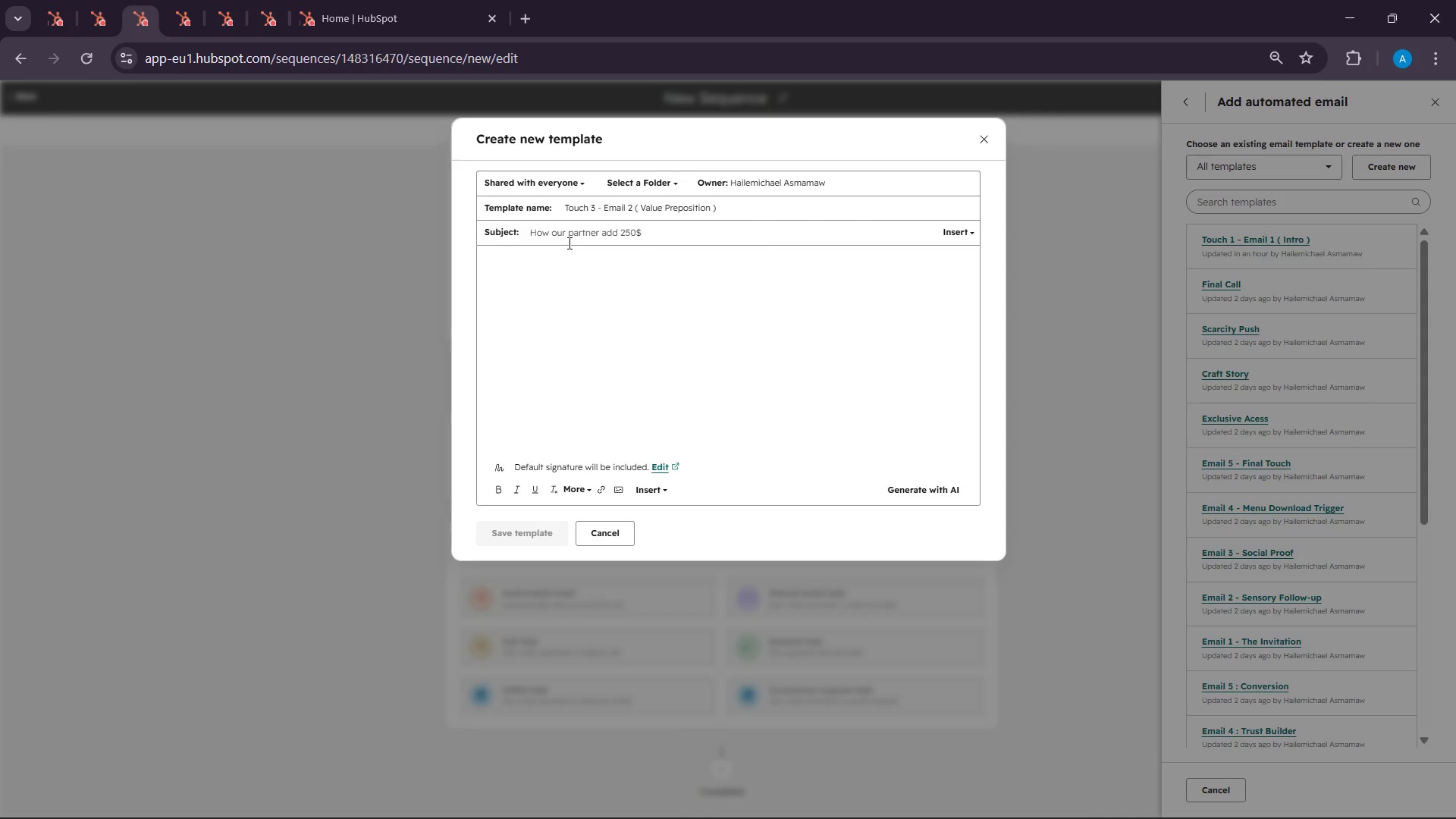 
key(Backspace)
type(K +)
key(Backspace)
key(Backspace)
type(+ projects without liftig)
 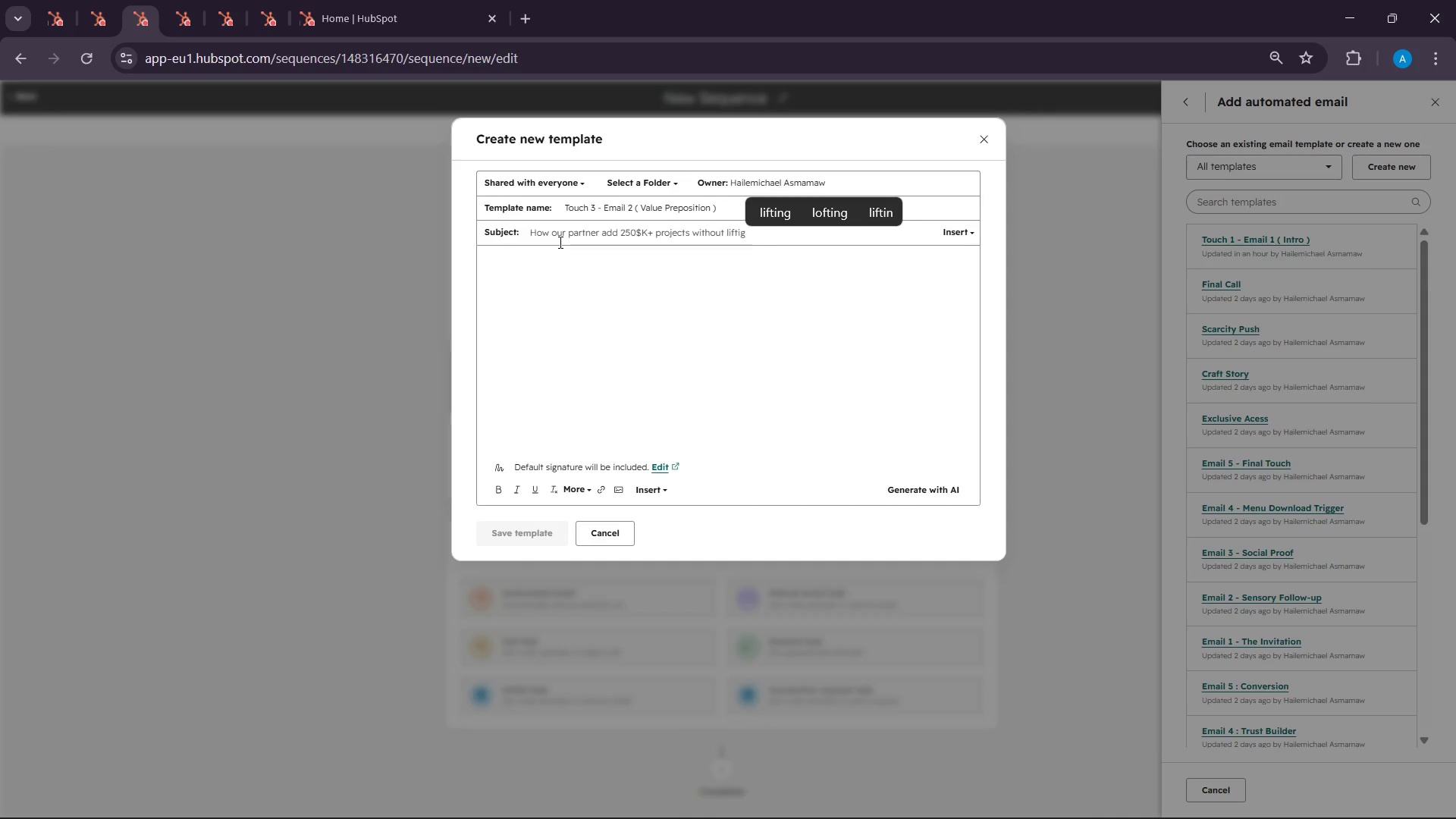 
left_click([764, 206])
 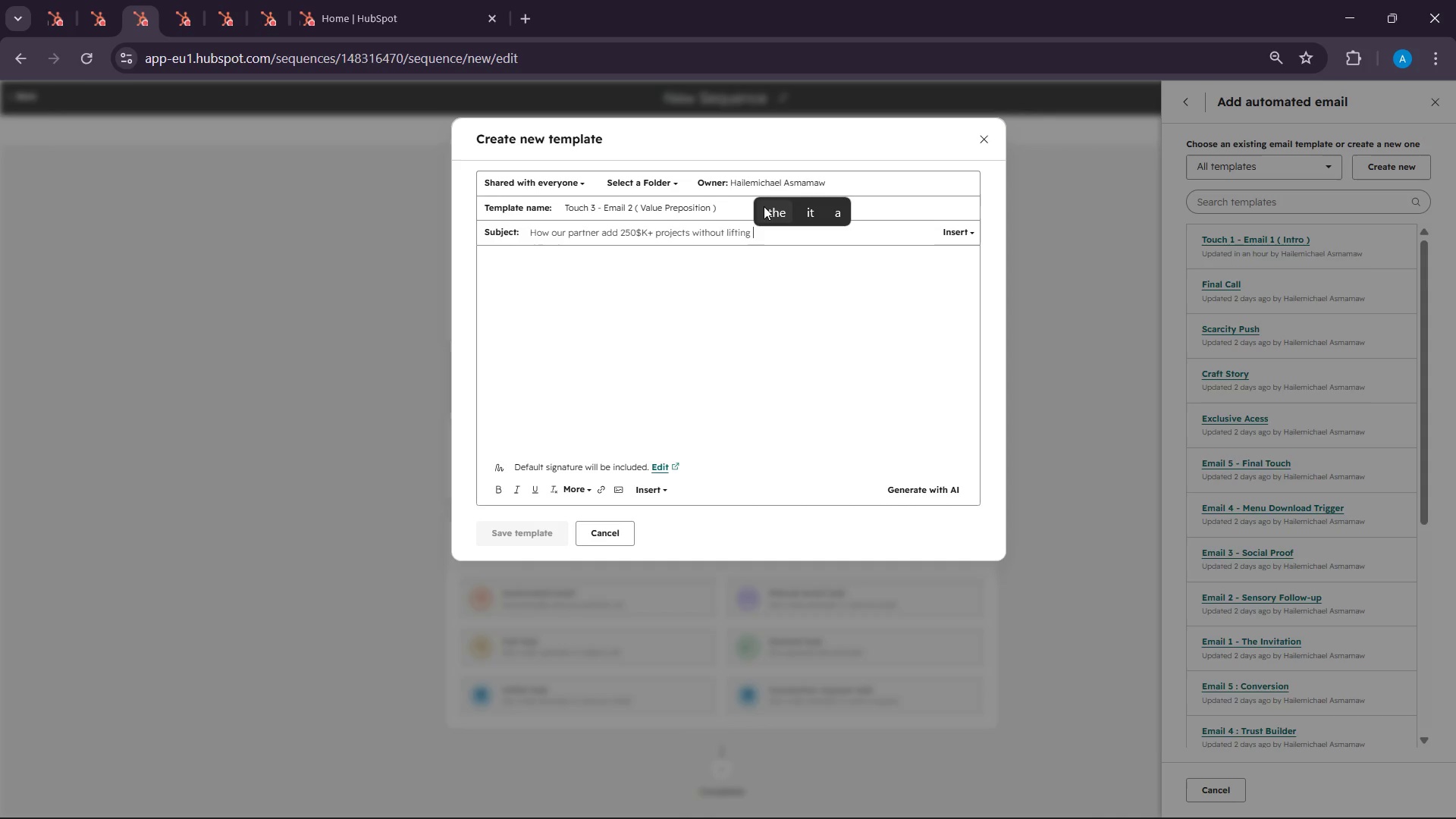 
type(a hammw)
key(Backspace)
type(er )
 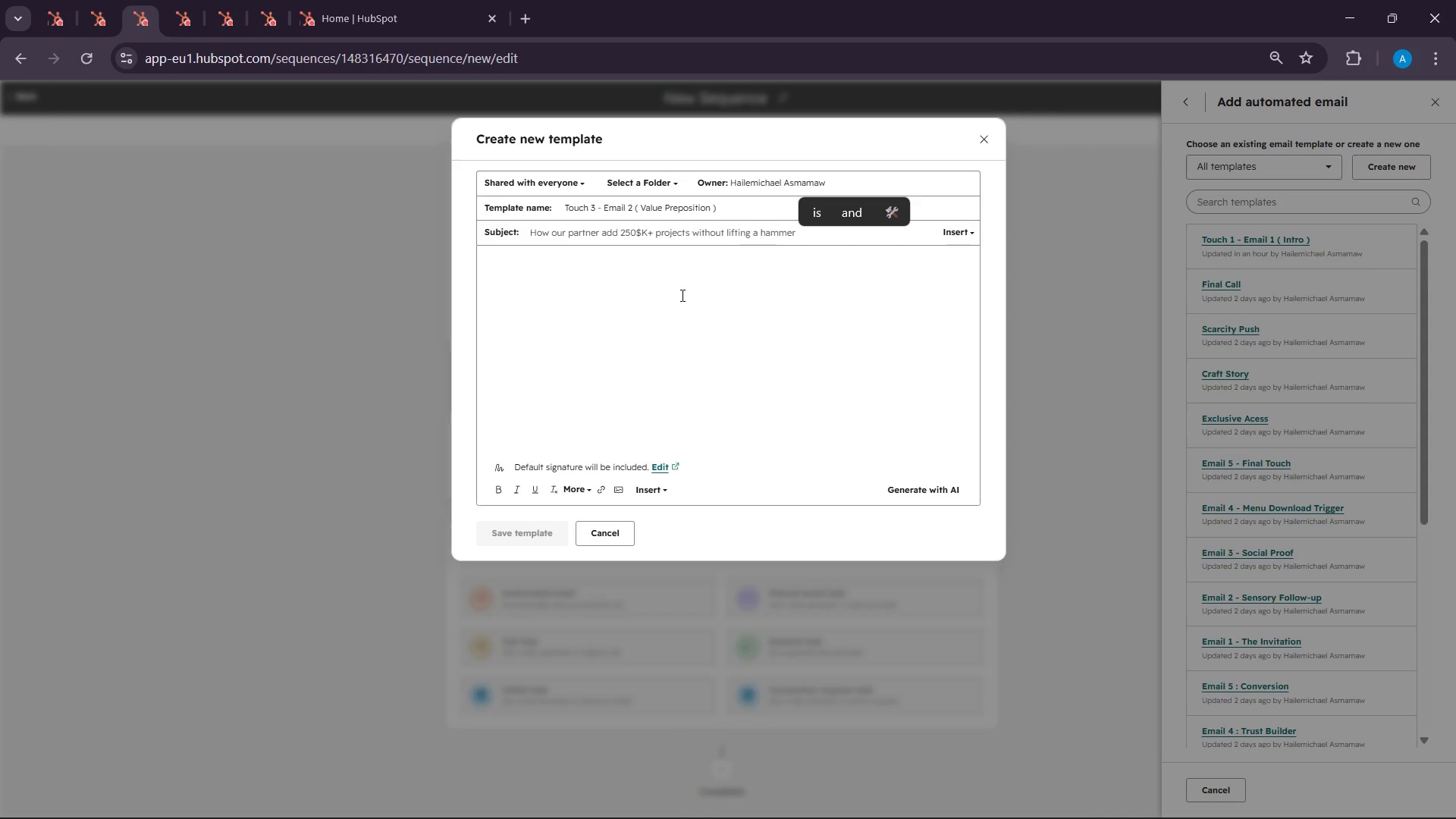 
left_click([676, 299])
 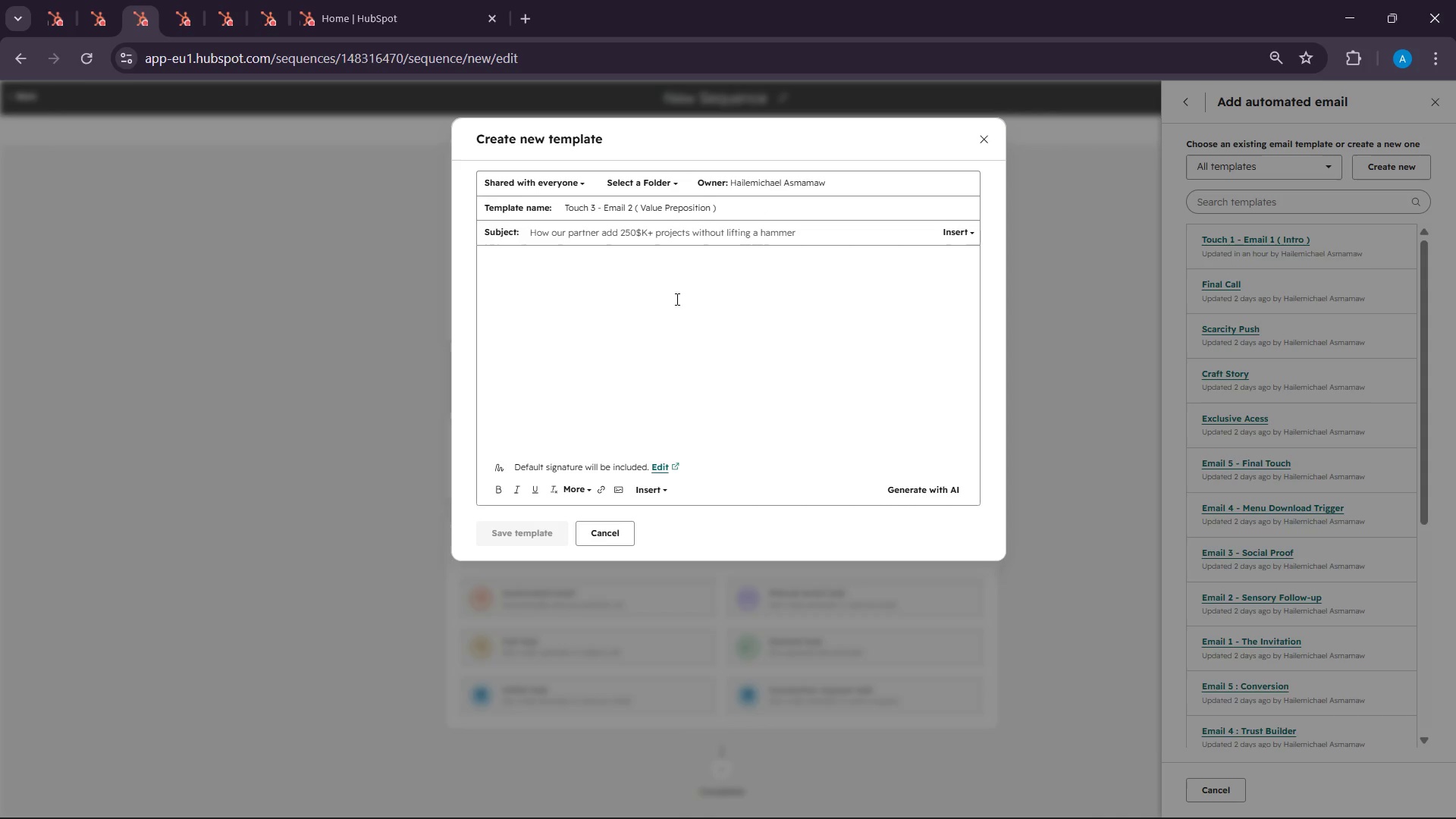 
type(Hi )
 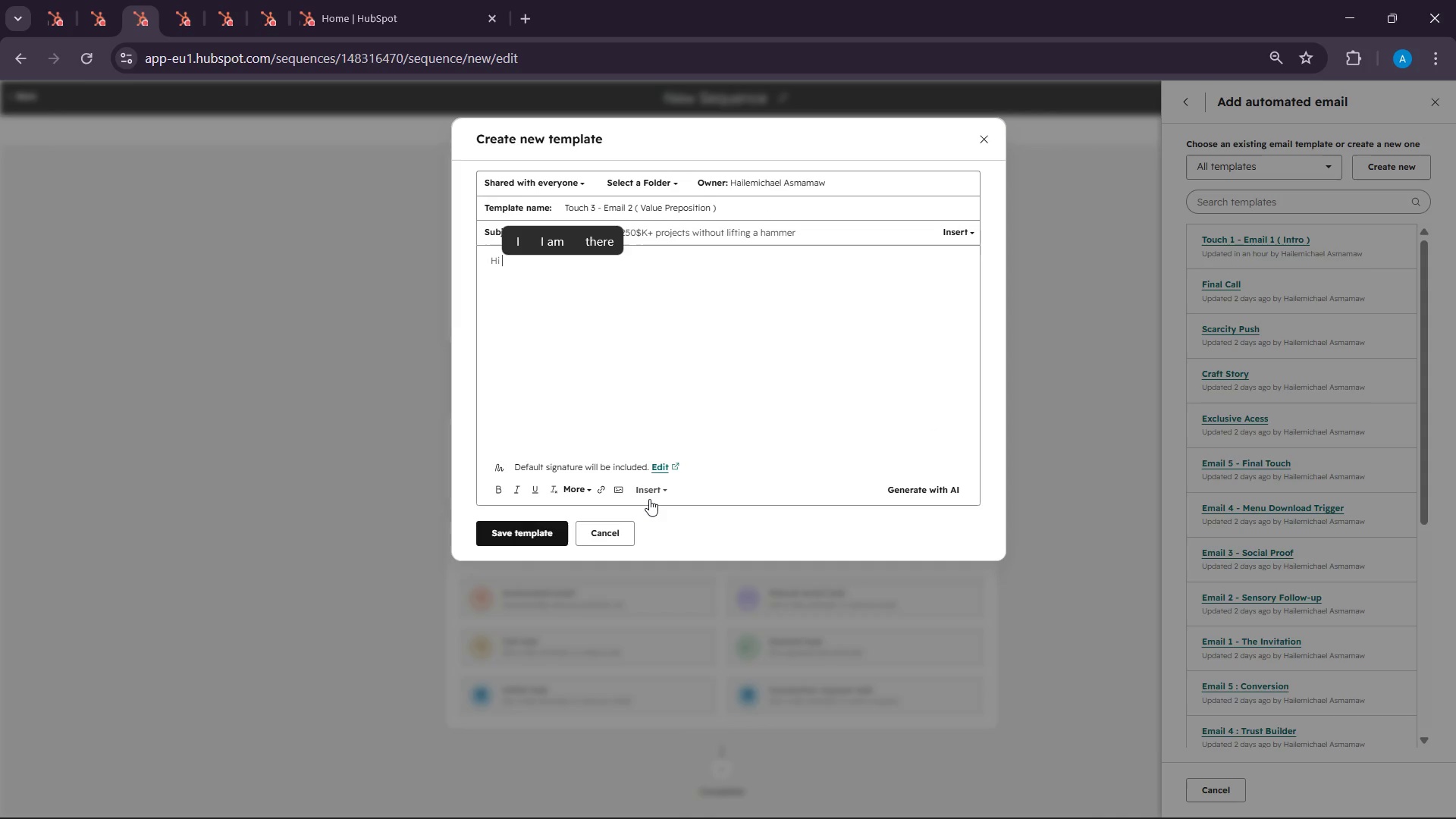 
wait(9.53)
 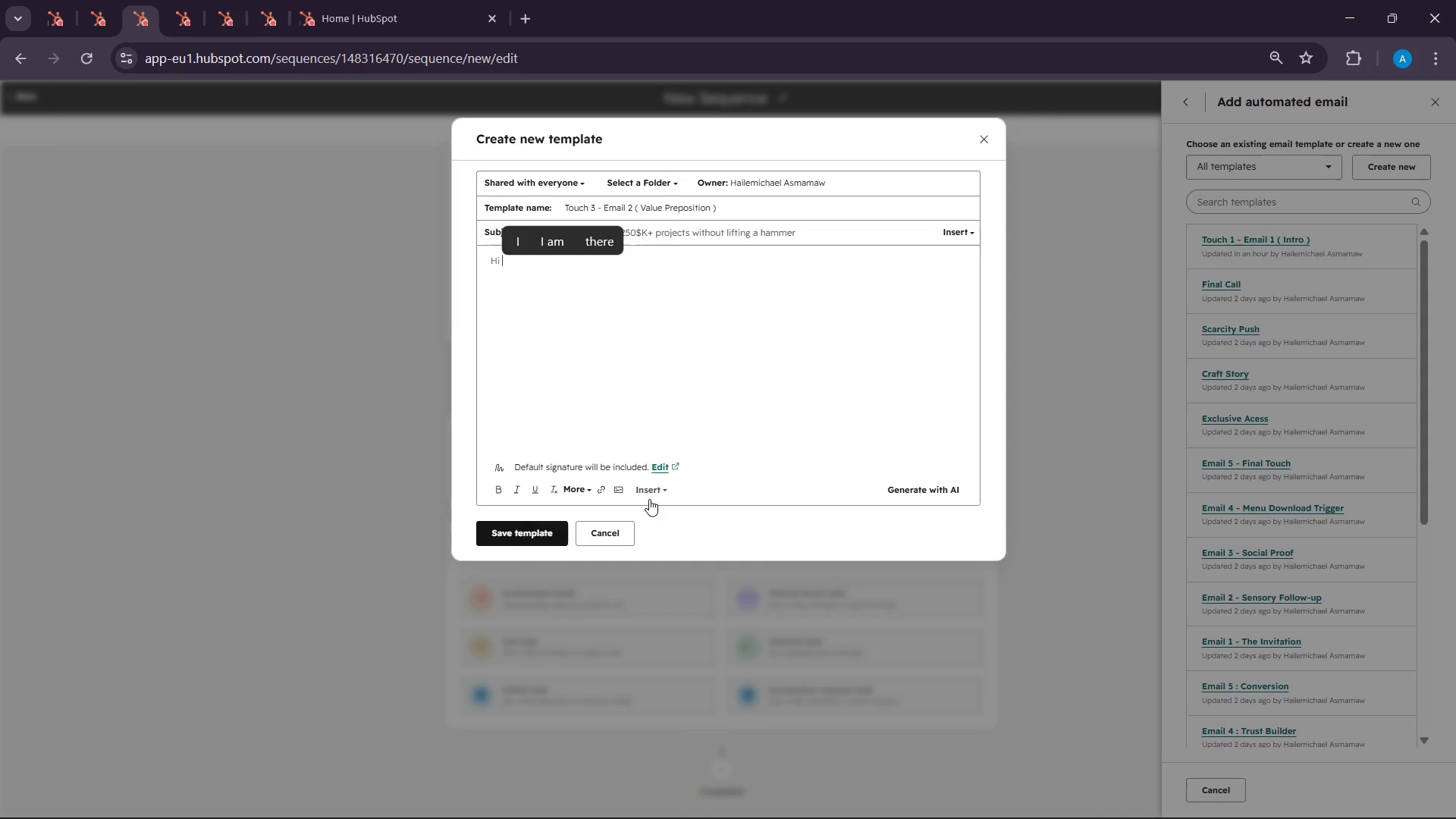 
left_click([907, 799])